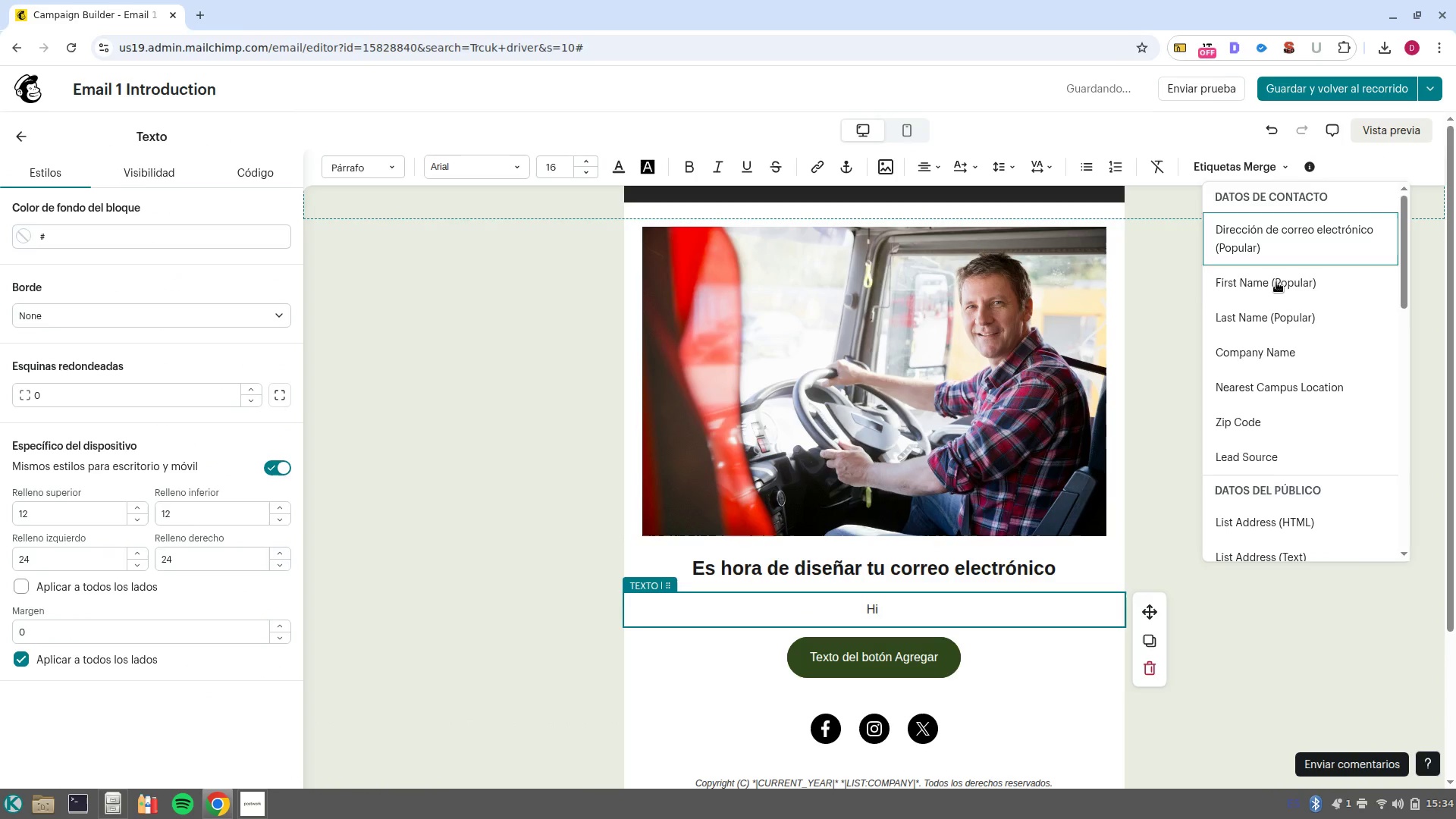 
left_click([1276, 286])
 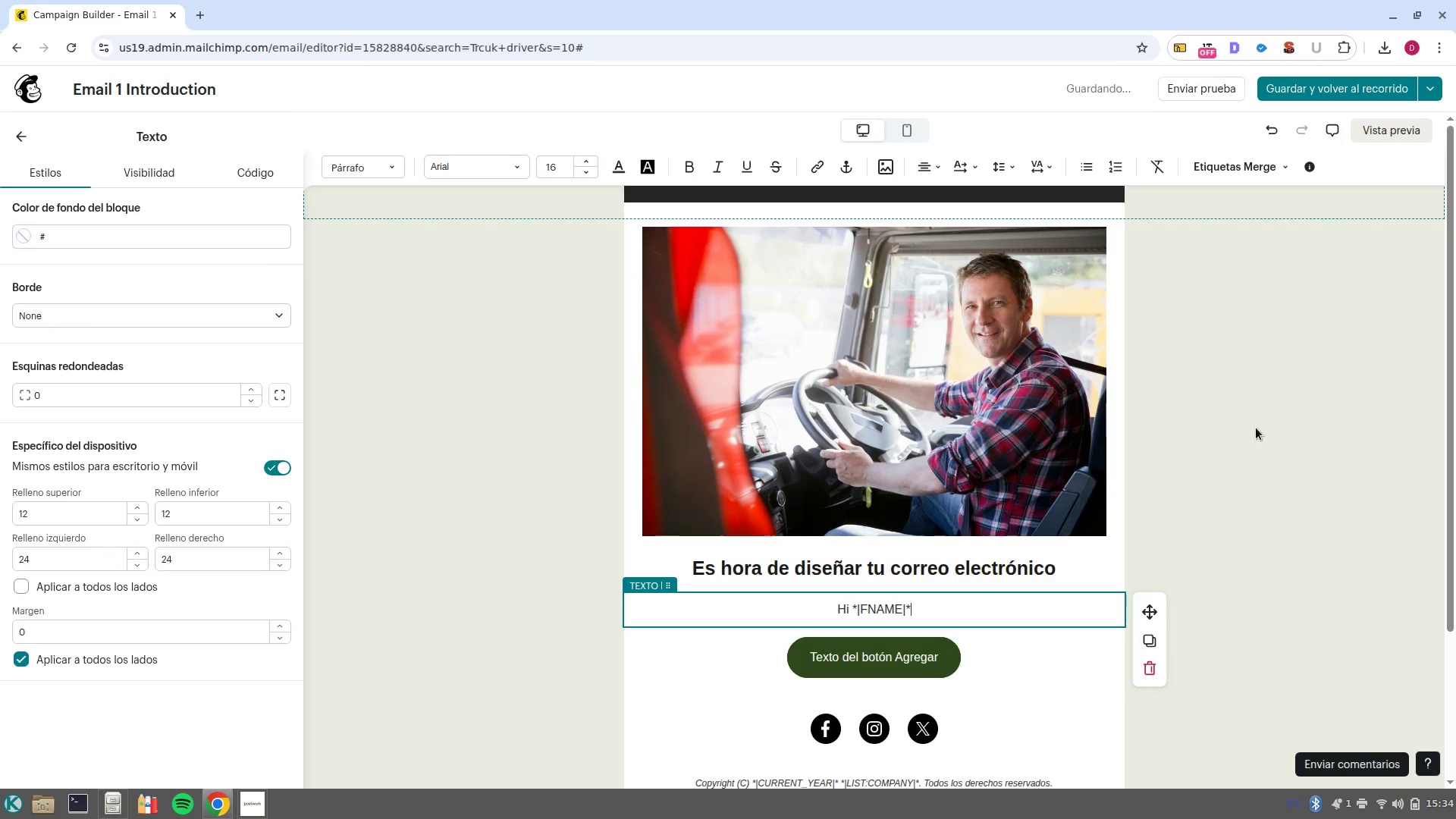 
key(NumpadEnter)
key(NumpadEnter)
type(Thank you for downloading our -wee)
key(Backspace)
key(Backspace)
key(Backspace)
key(Backspace)
type(-Weekend Warrior- programb Guide. )
 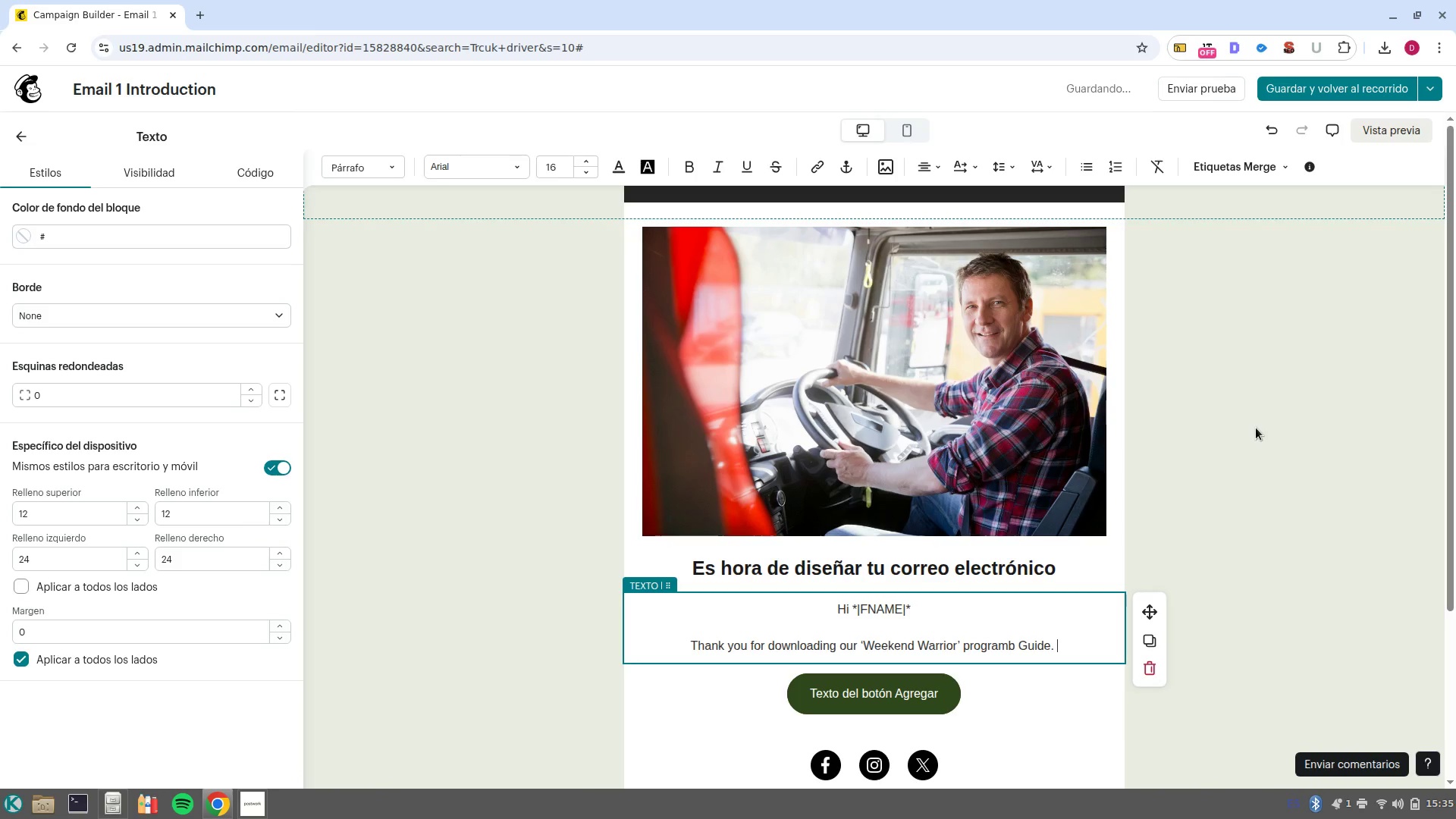 
key(Control+ArrowLeft)
 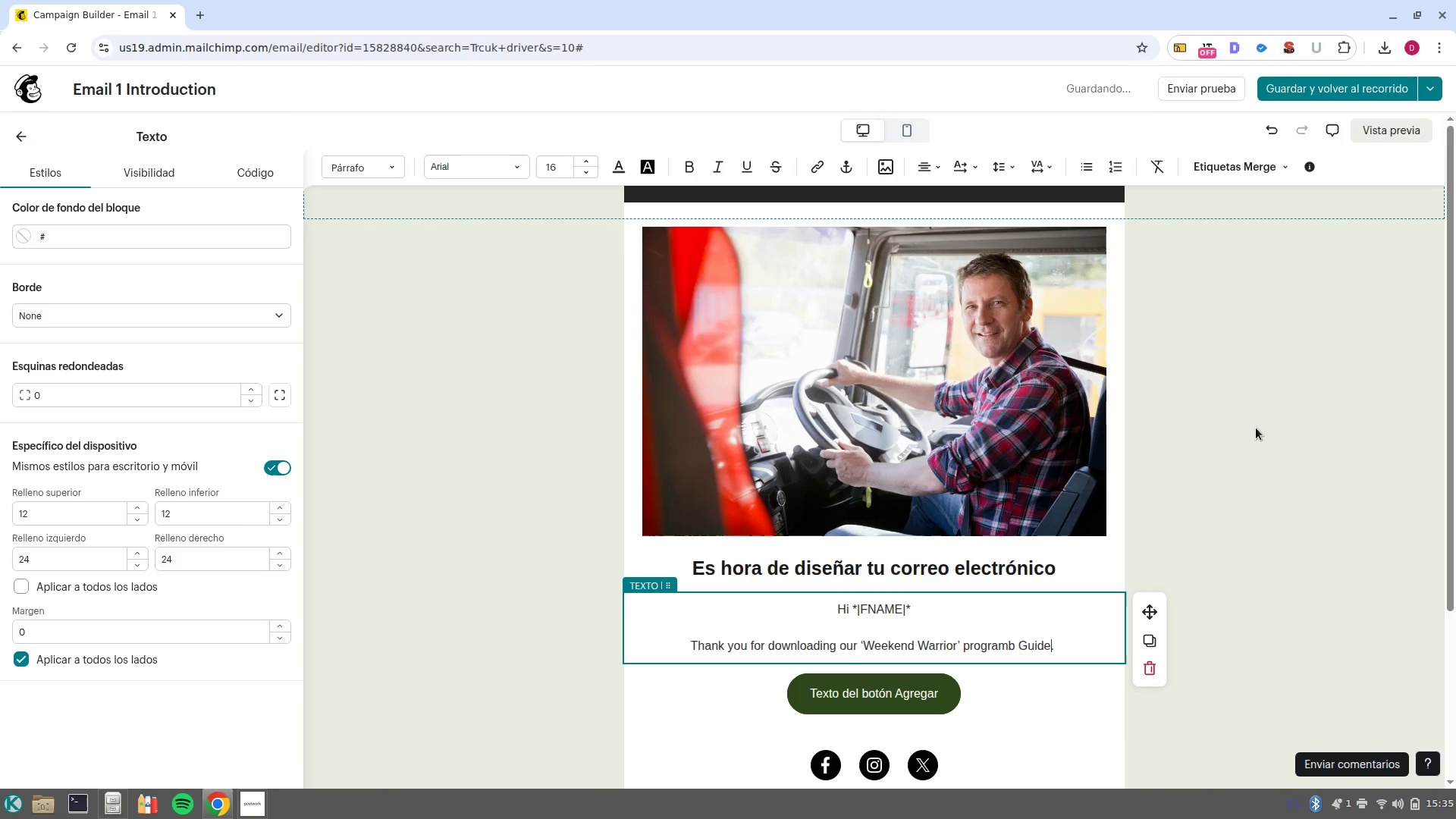 
key(Control+ArrowLeft)
 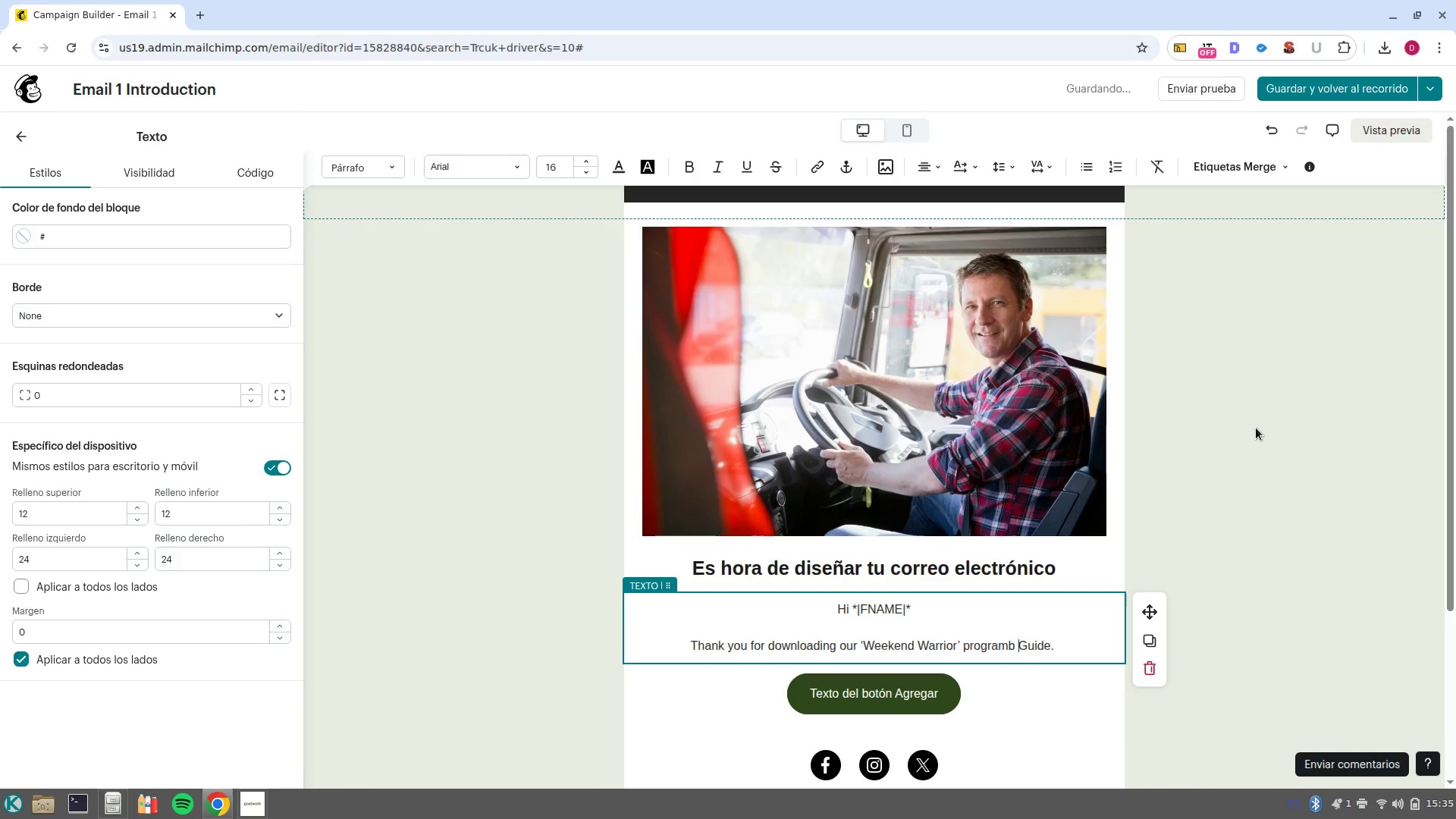 
key(ArrowLeft)
 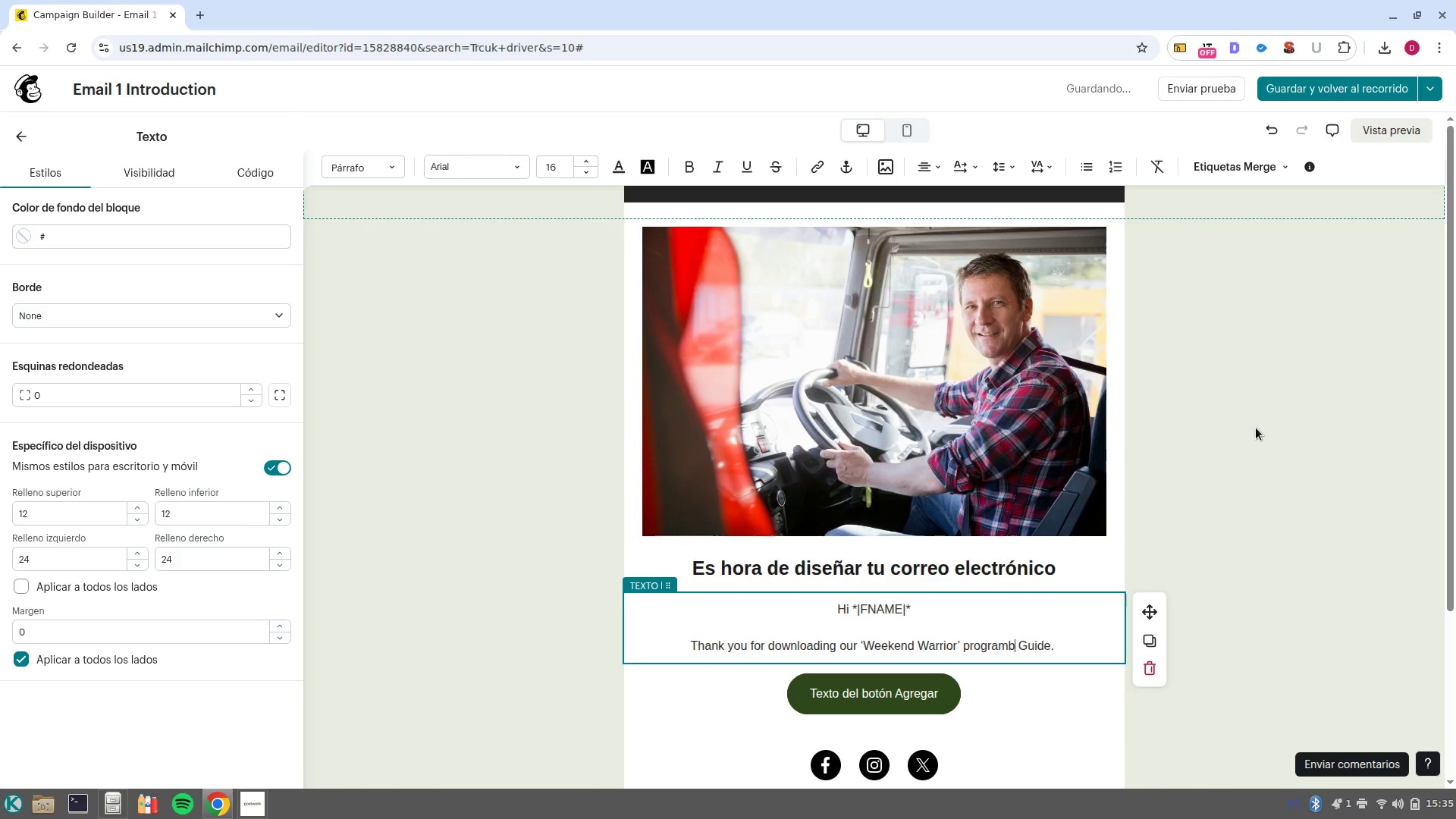 
key(Backspace)
 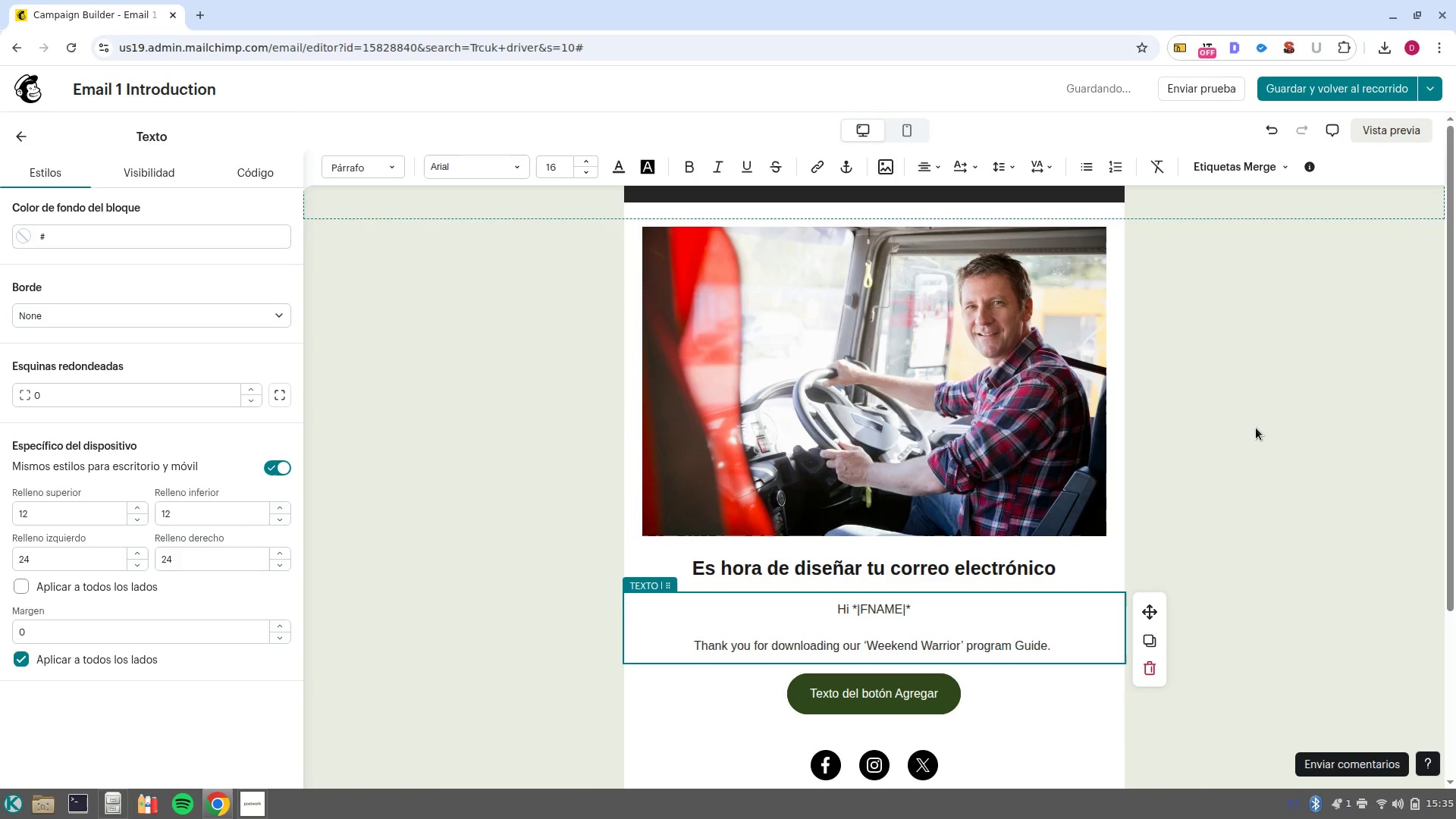 
key(Control+ArrowRight)
 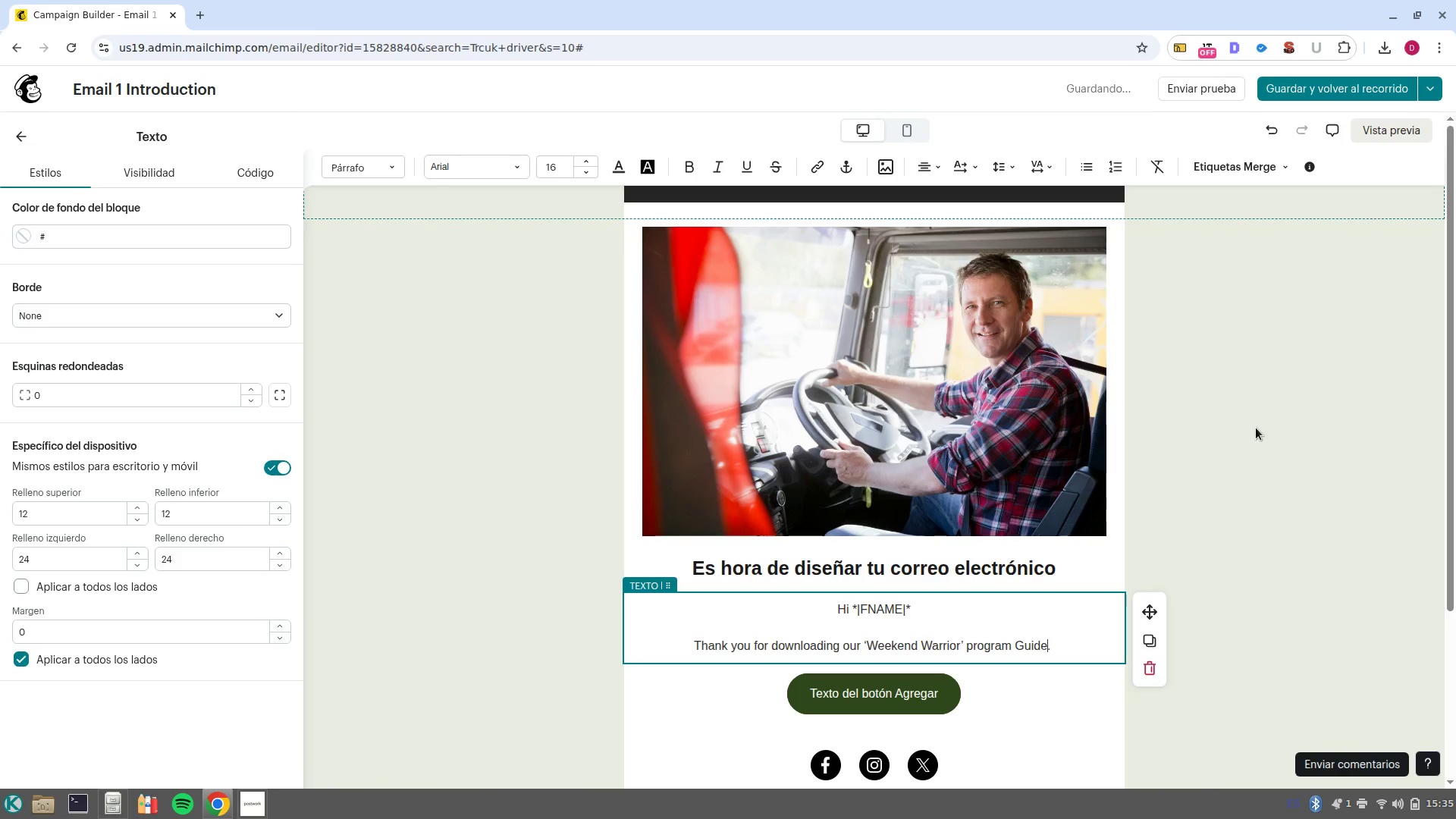 
key(Control+ArrowRight)
 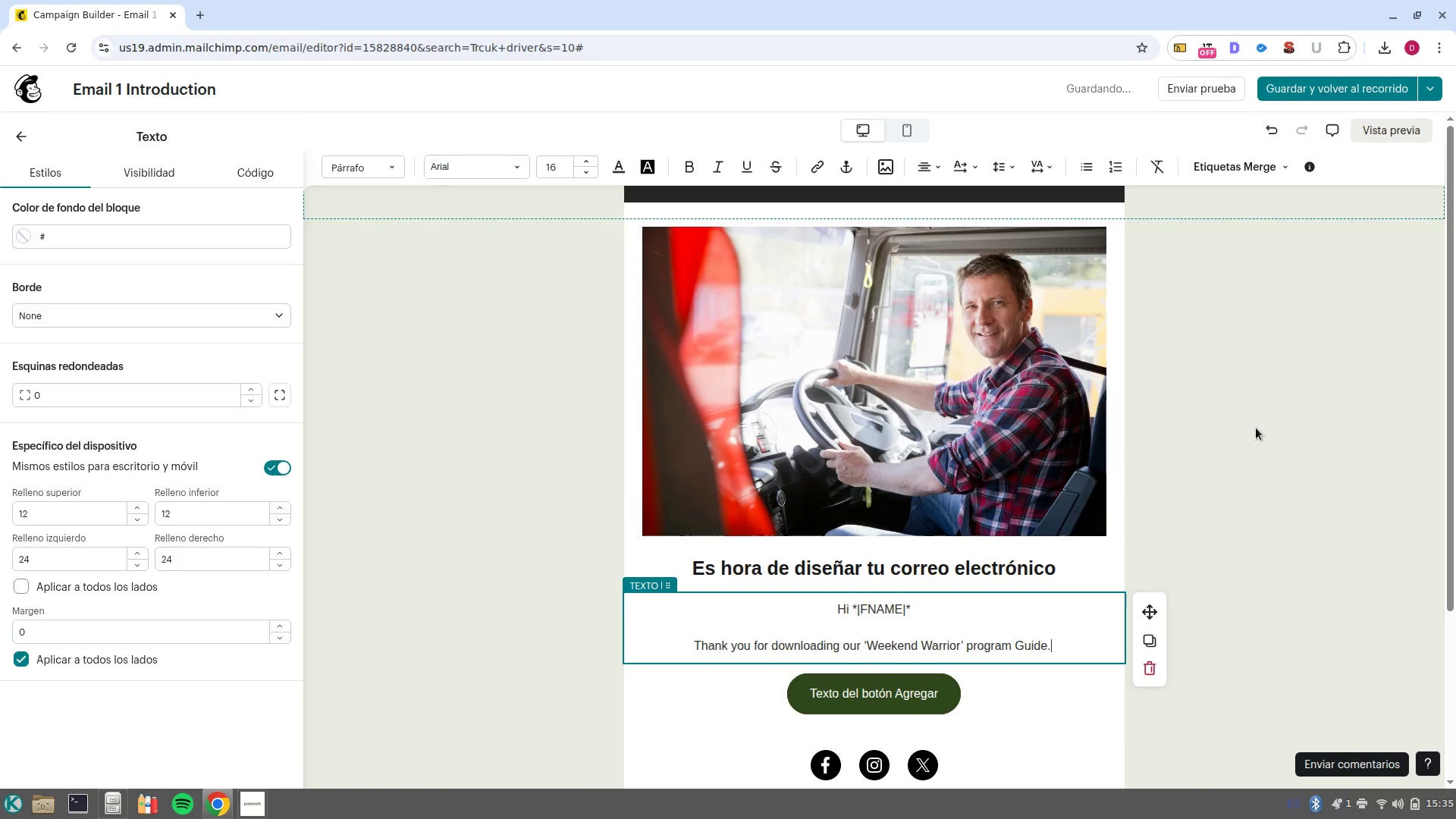 
type(.)
key(Backspace)
type( You-c)
key(Backspace)
type(ve just taken the first tep)
key(Backspace)
key(Backspace)
key(Backspace)
type(step towe)
key(Backspace)
type(atd)
key(Backspace)
key(Backspace)
type(rdas)
key(Backspace)
key(Backspace)
type(s)
 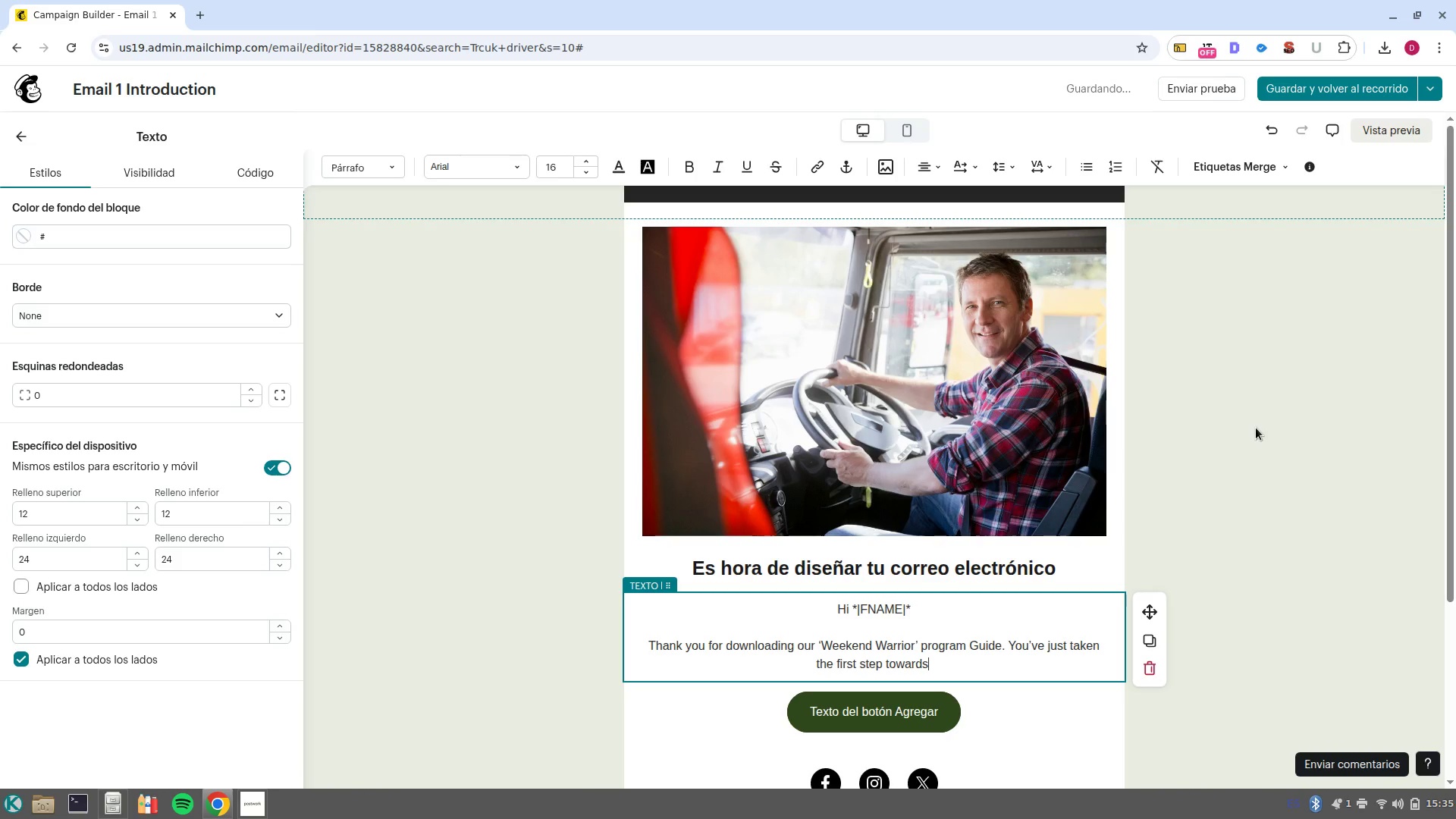 
type( a high )
key(Backspace)
type(/[aying, )
 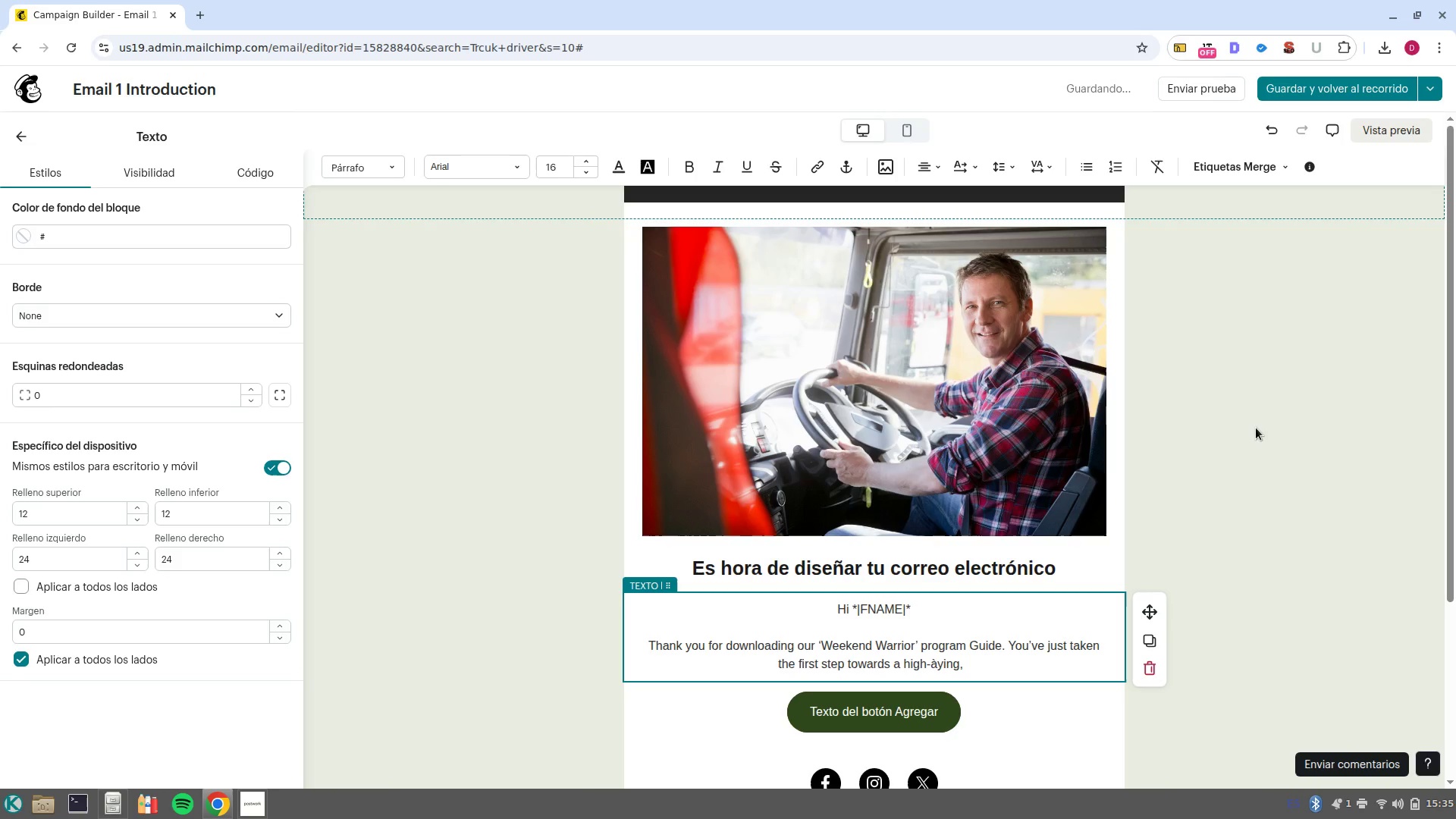 
key(Control+ArrowLeft)
 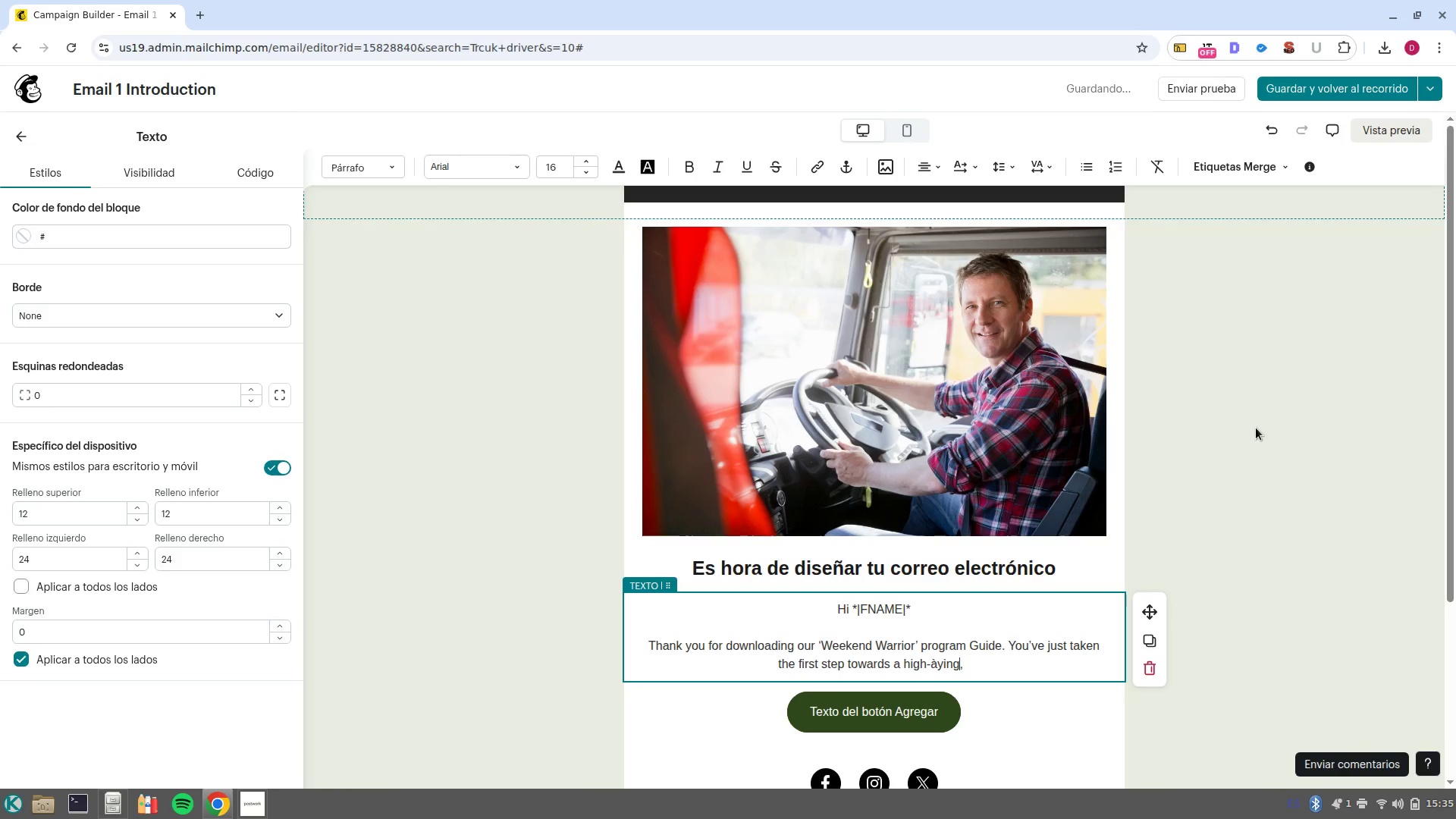 
key(ArrowLeft)
 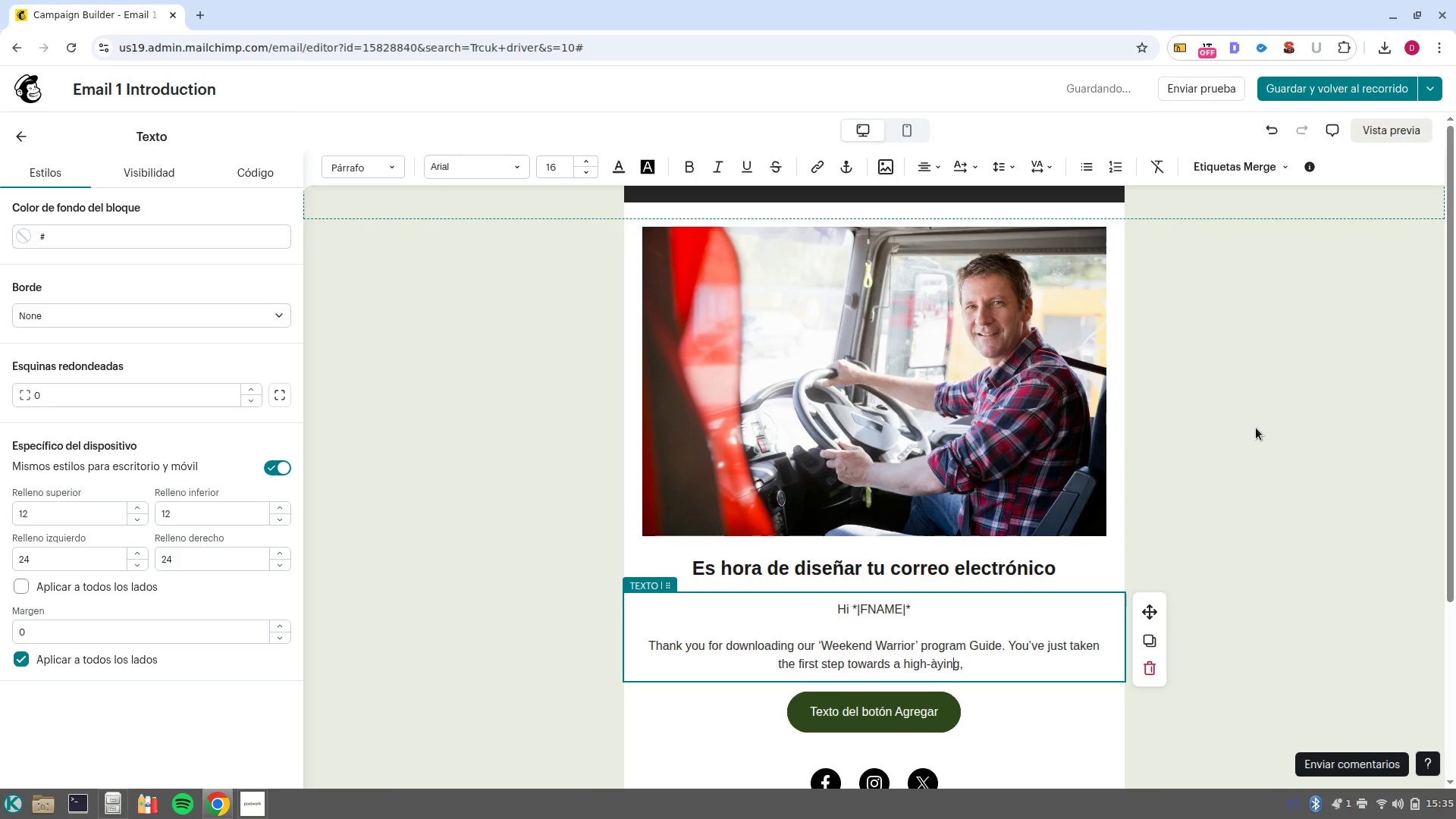 
key(Control+ControlLeft)
 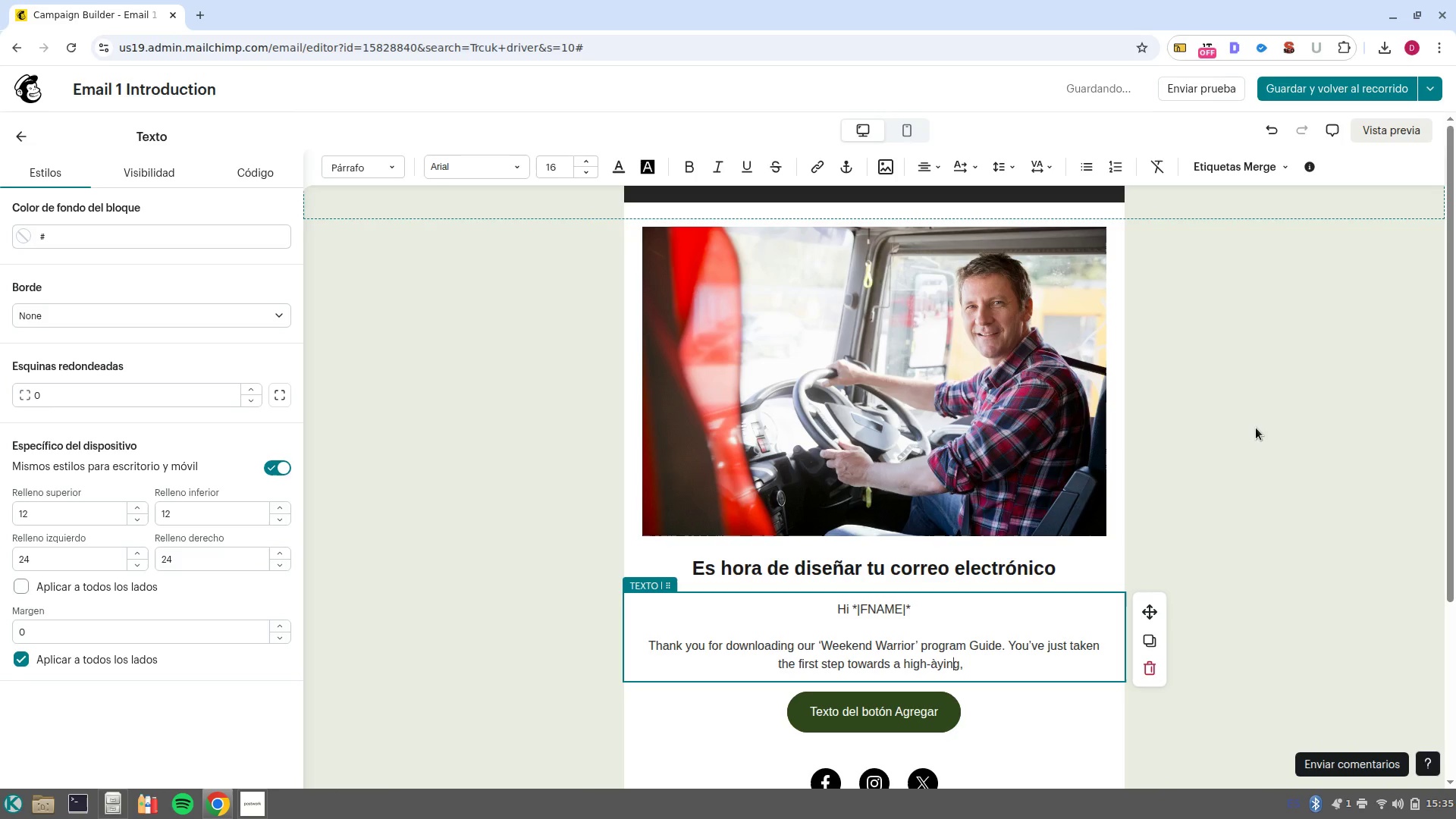 
key(ArrowLeft)
 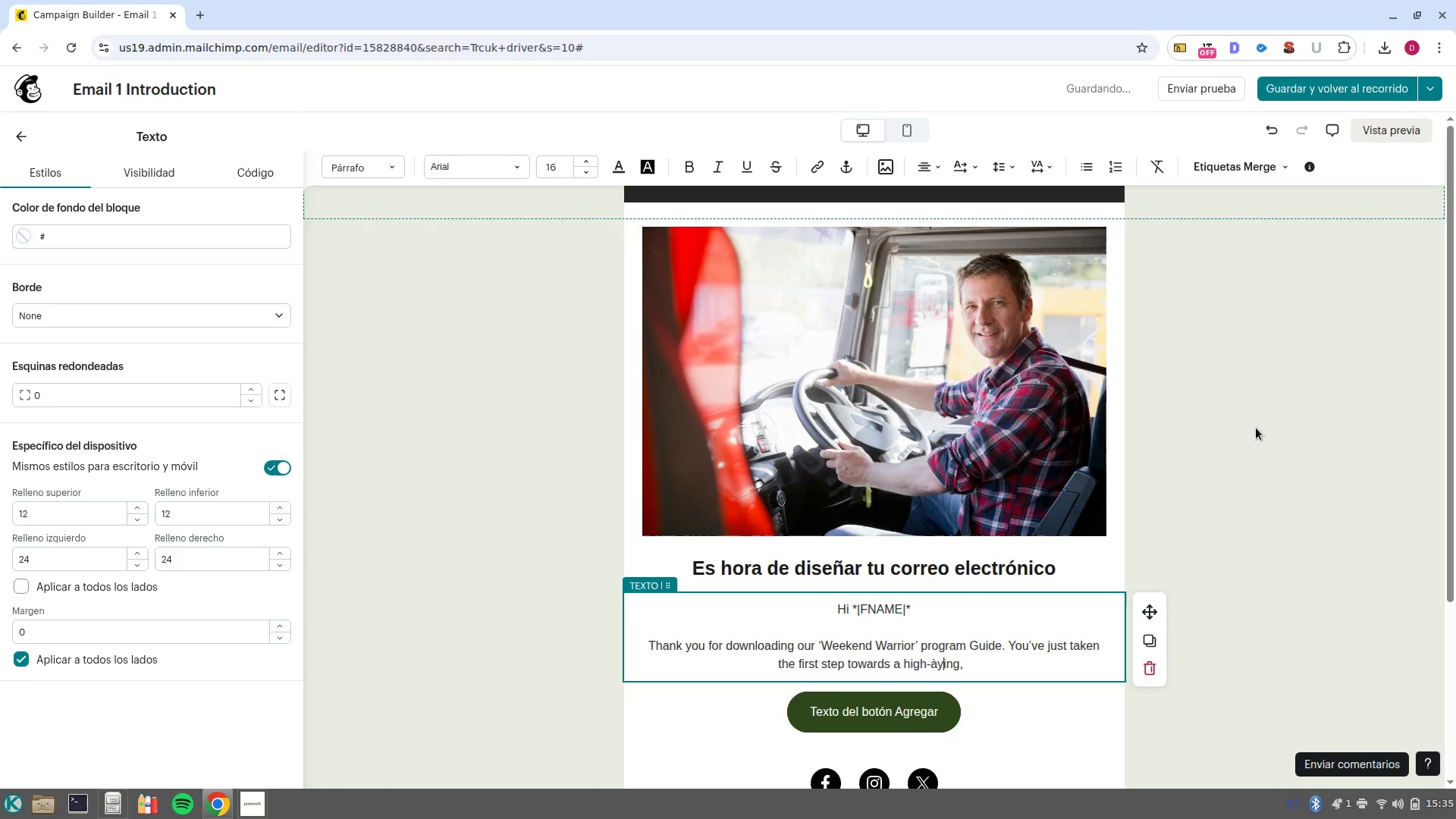 
key(ArrowLeft)
 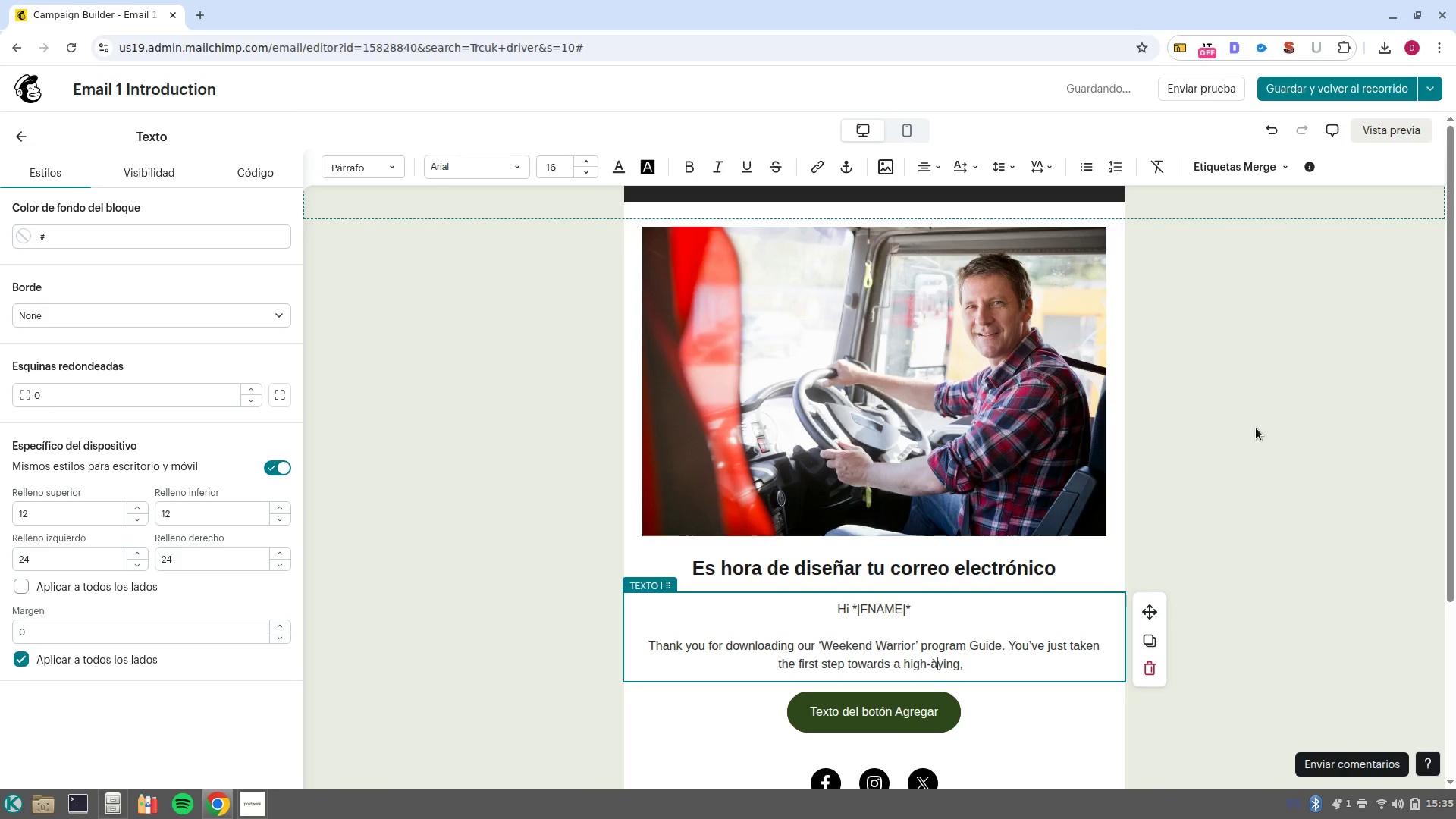 
key(ArrowLeft)
 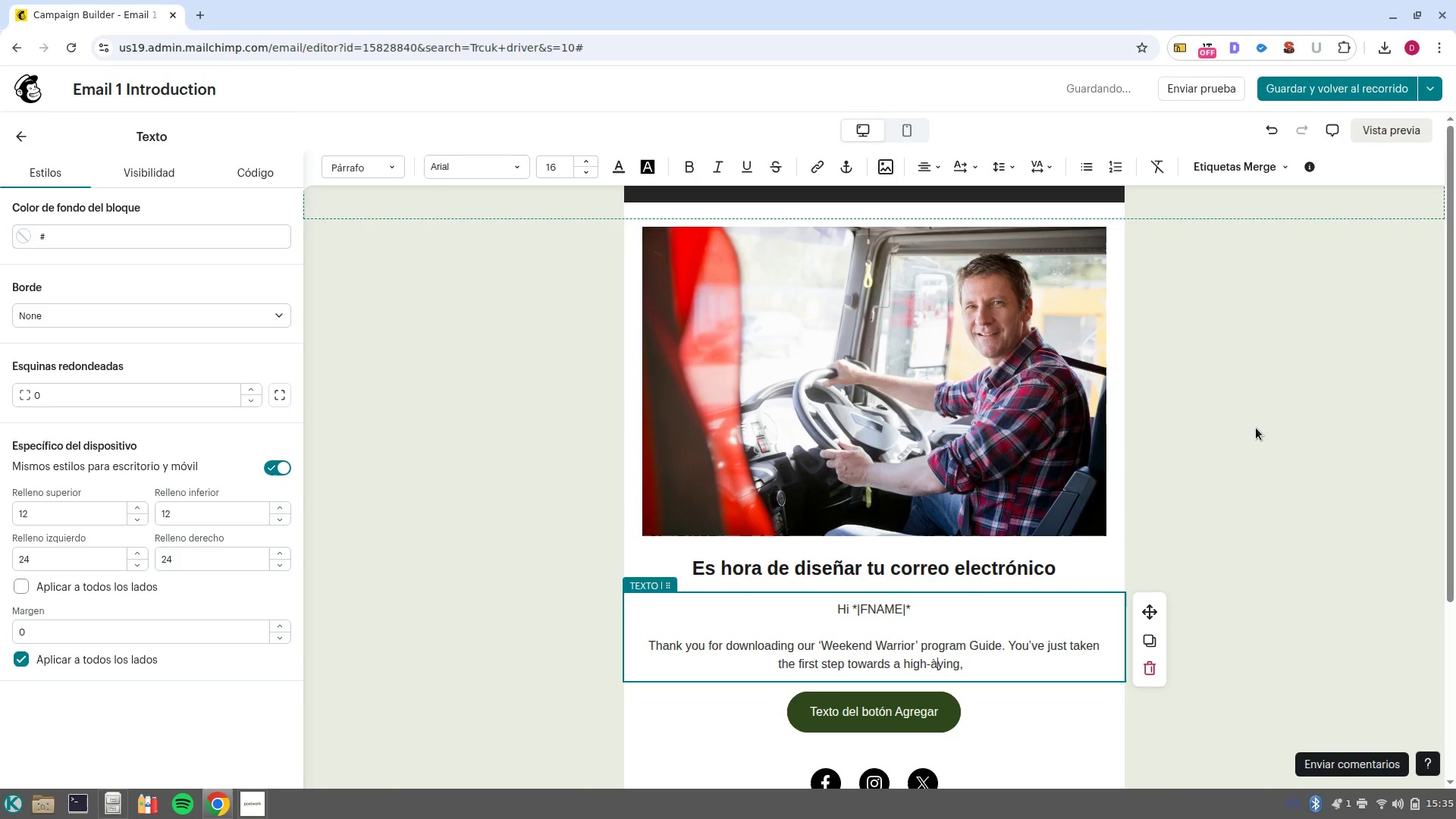 
key(Backspace)
type(pa)
 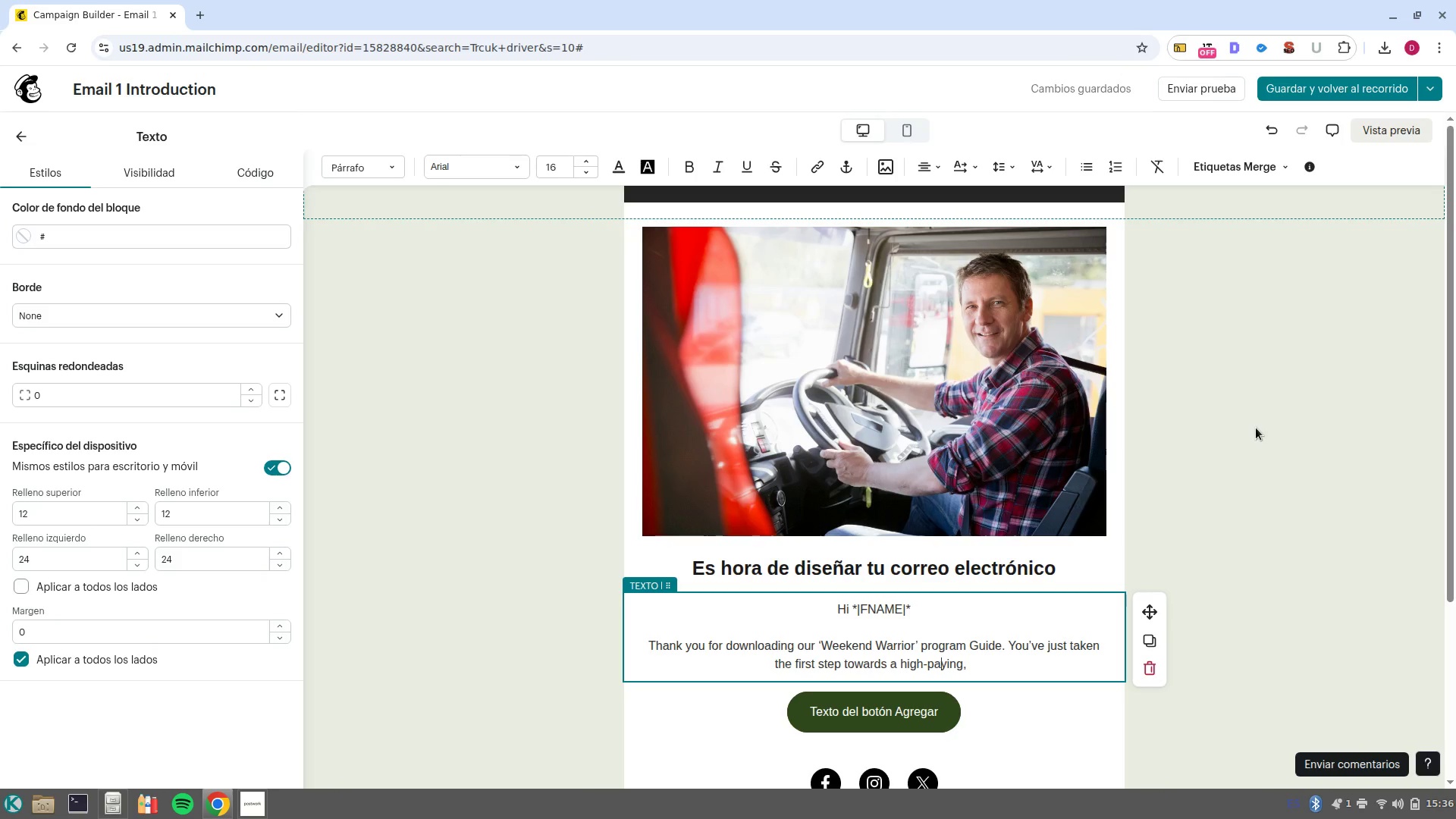 
wait(11.49)
 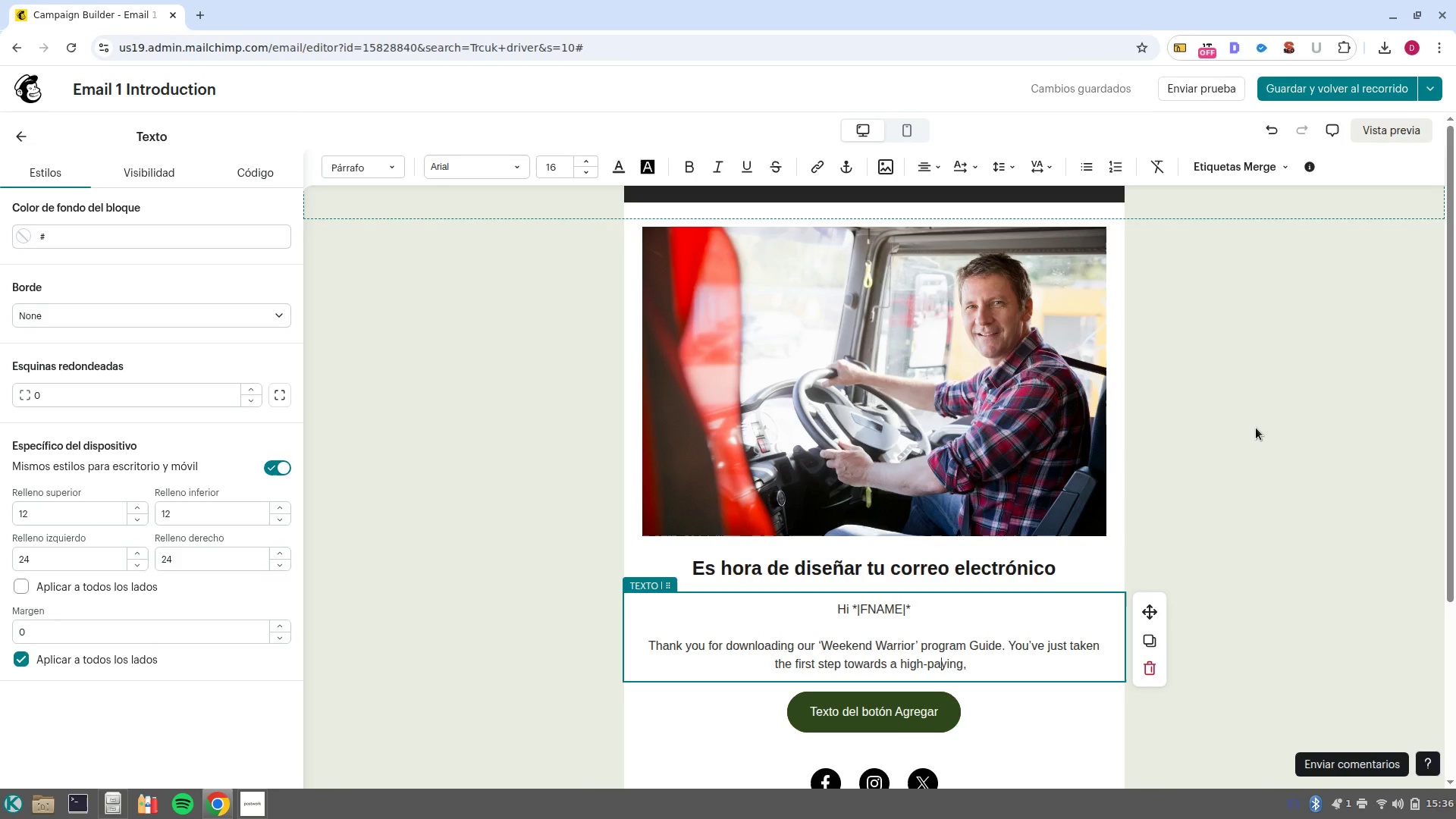 
key(Control+ArrowRight)
 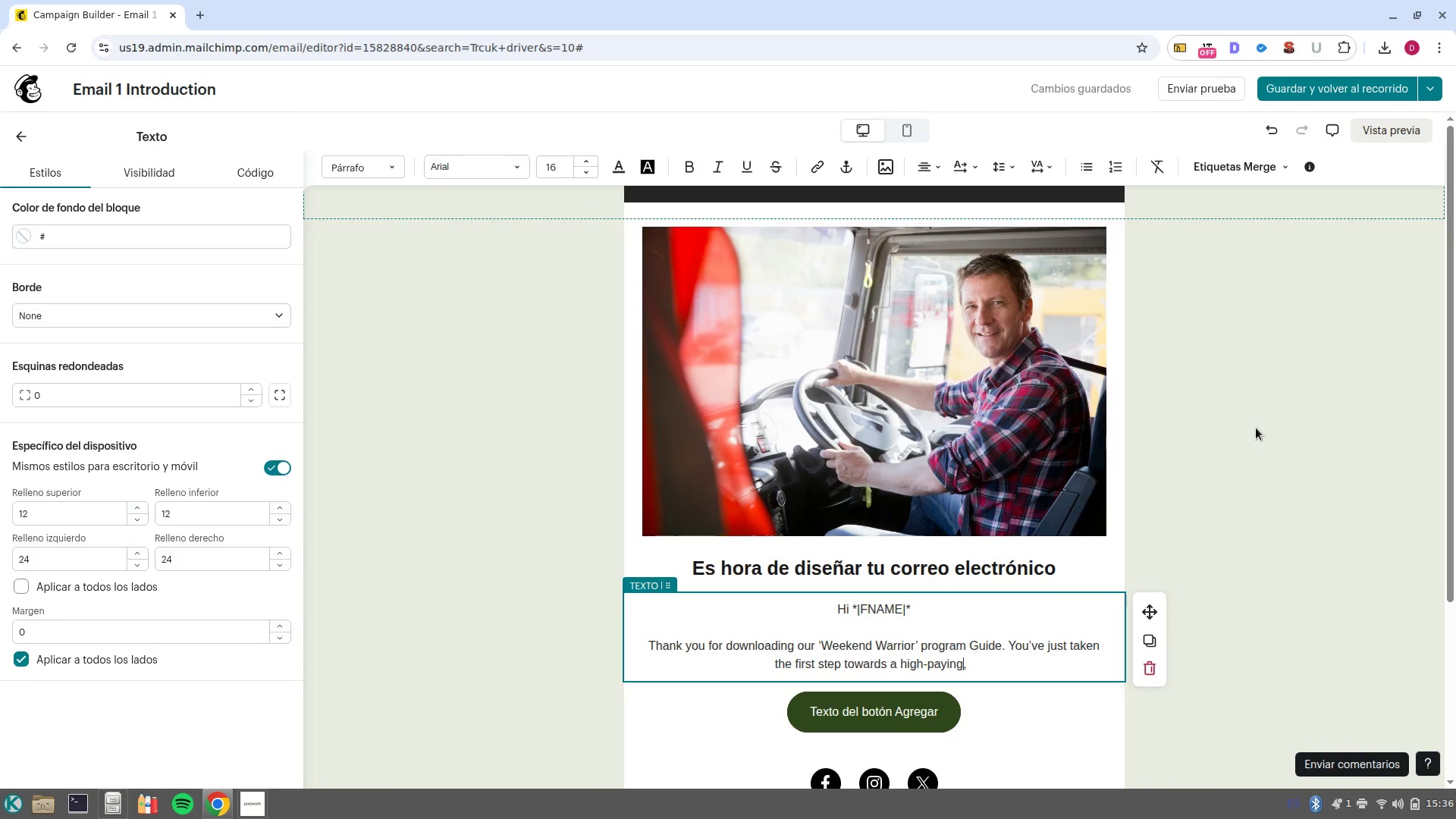 
key(Control+ArrowRight)
 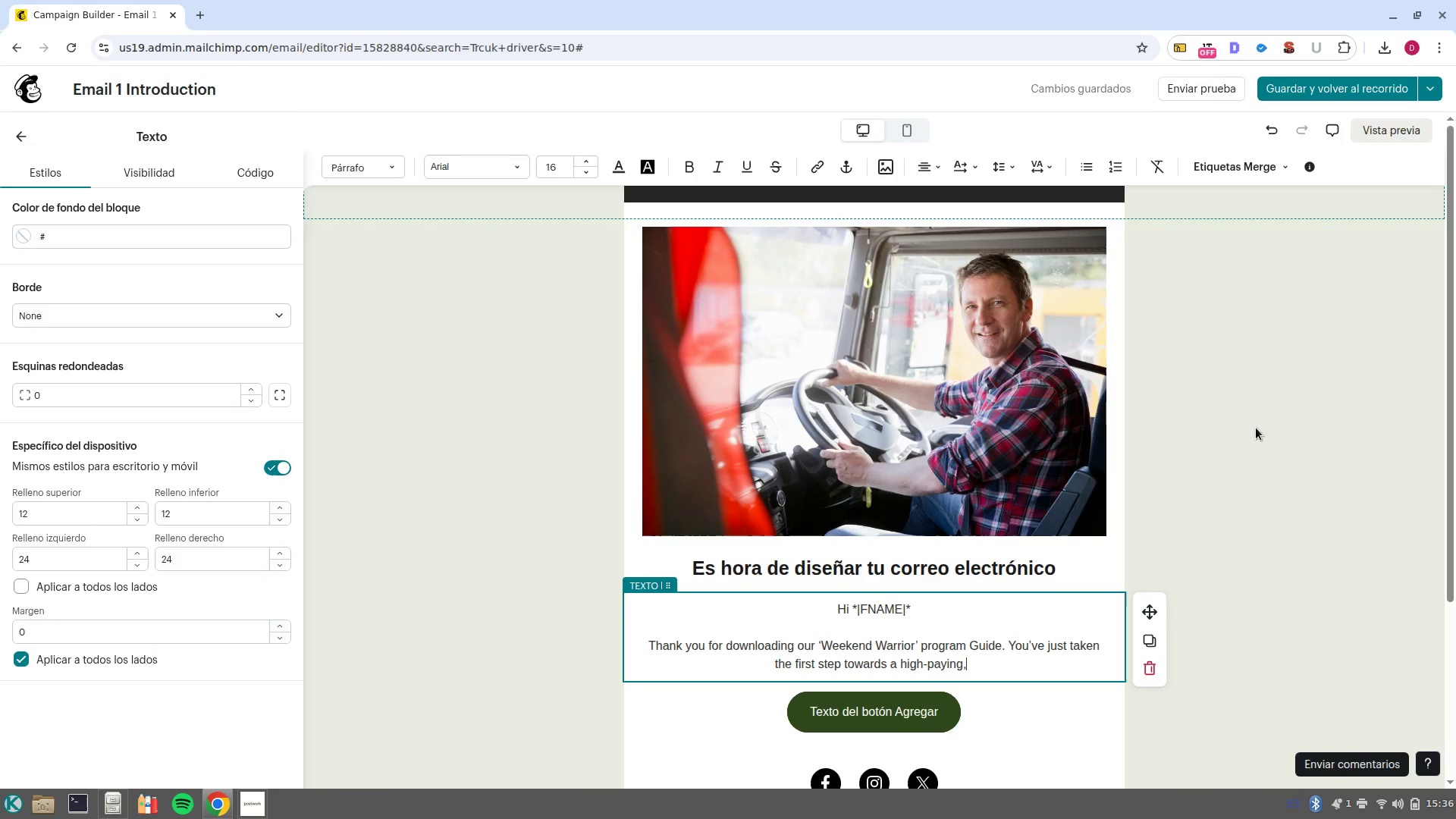 
type( stable carr)
key(Backspace)
type(eer in the trucking industry. )
 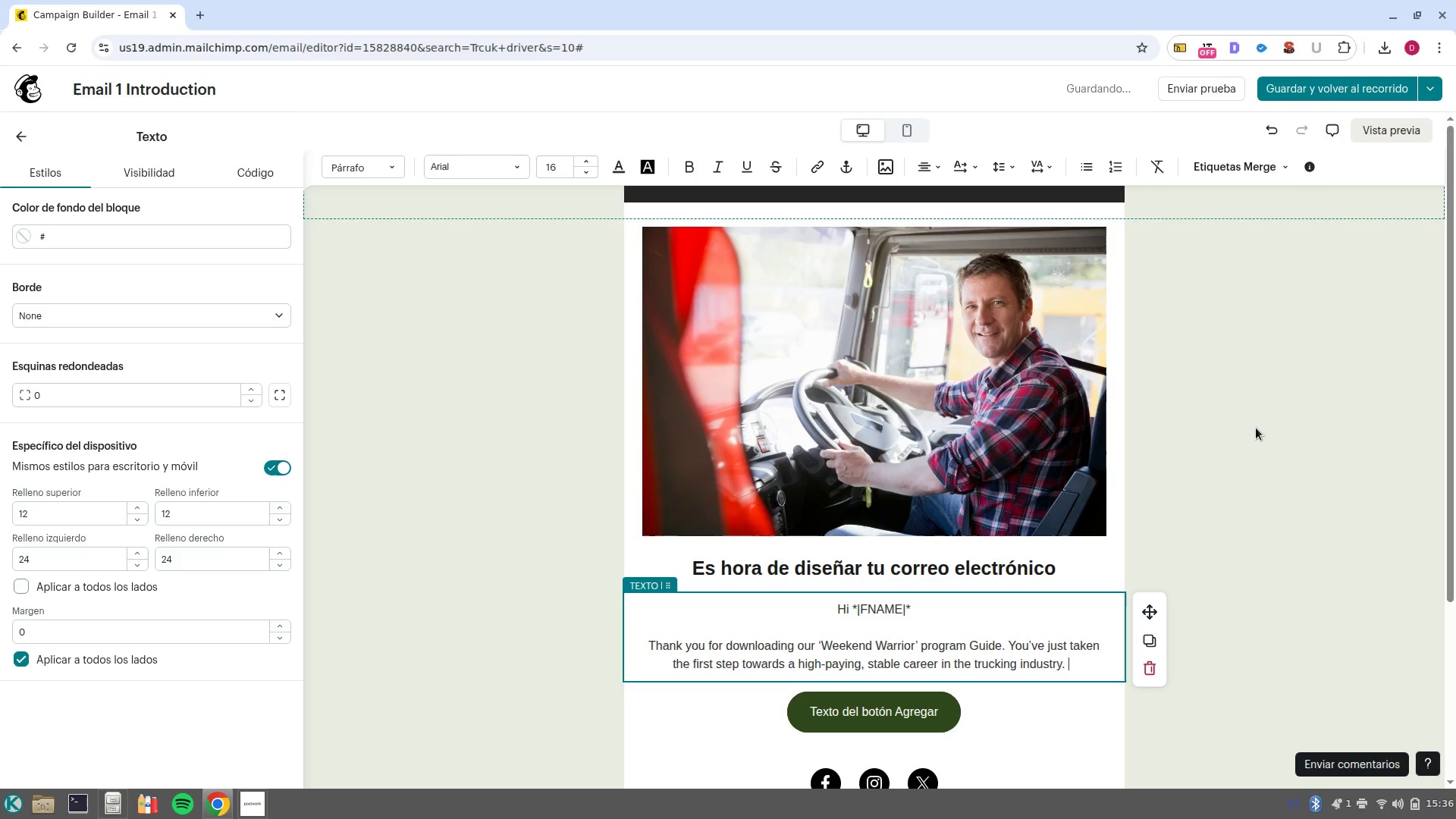 
key(Enter)
 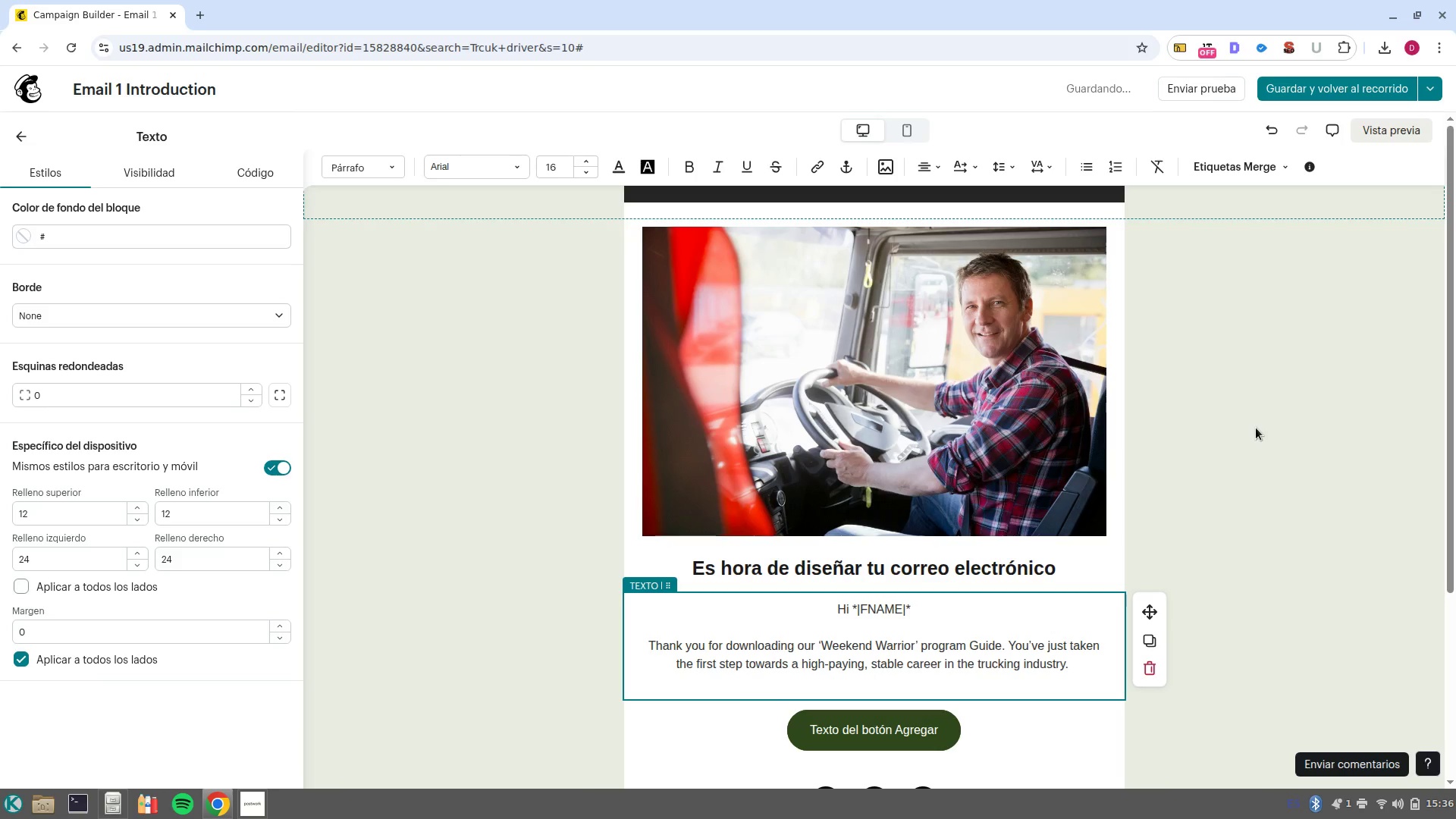 
key(Enter)
 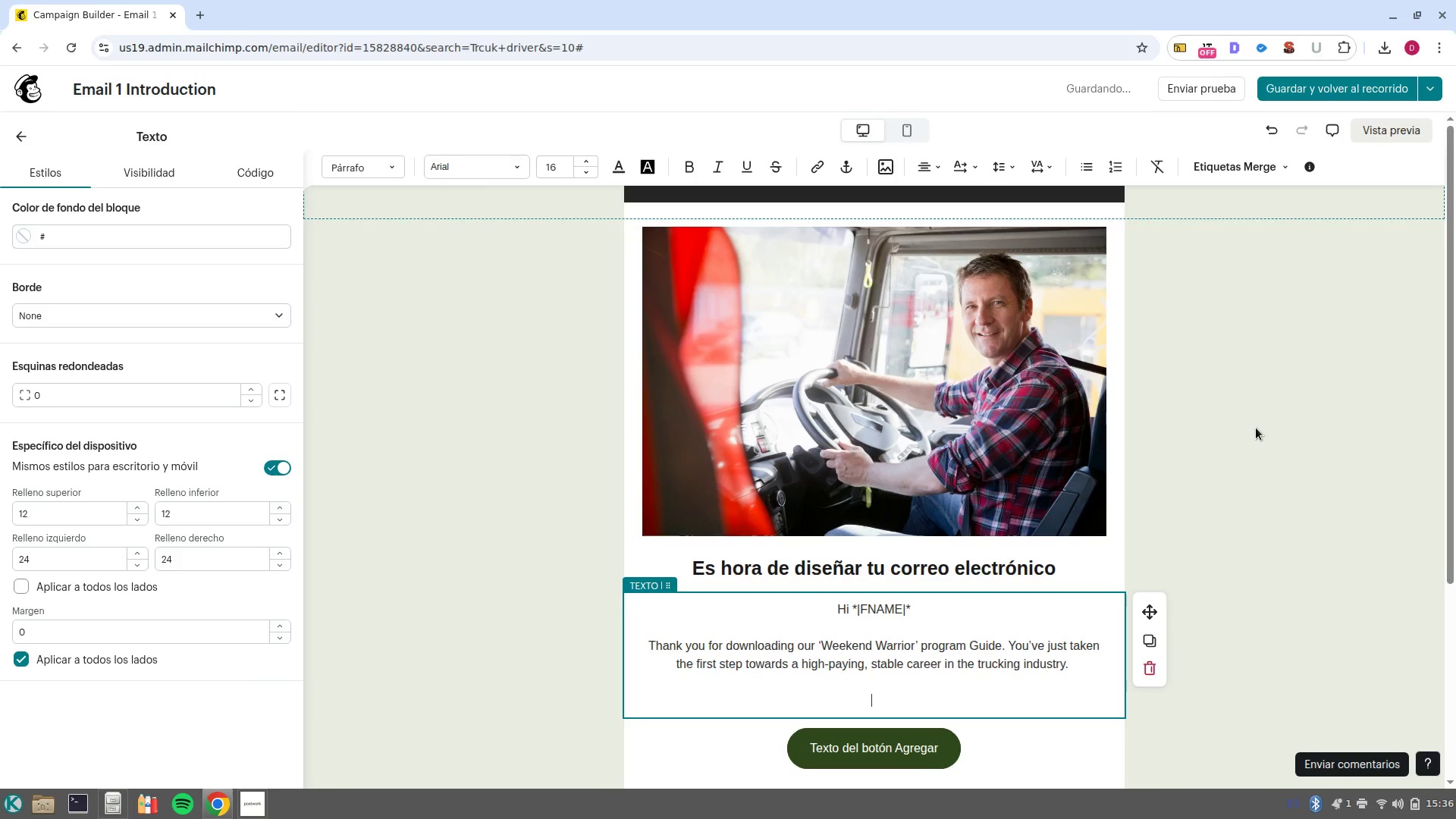 
type(At )
 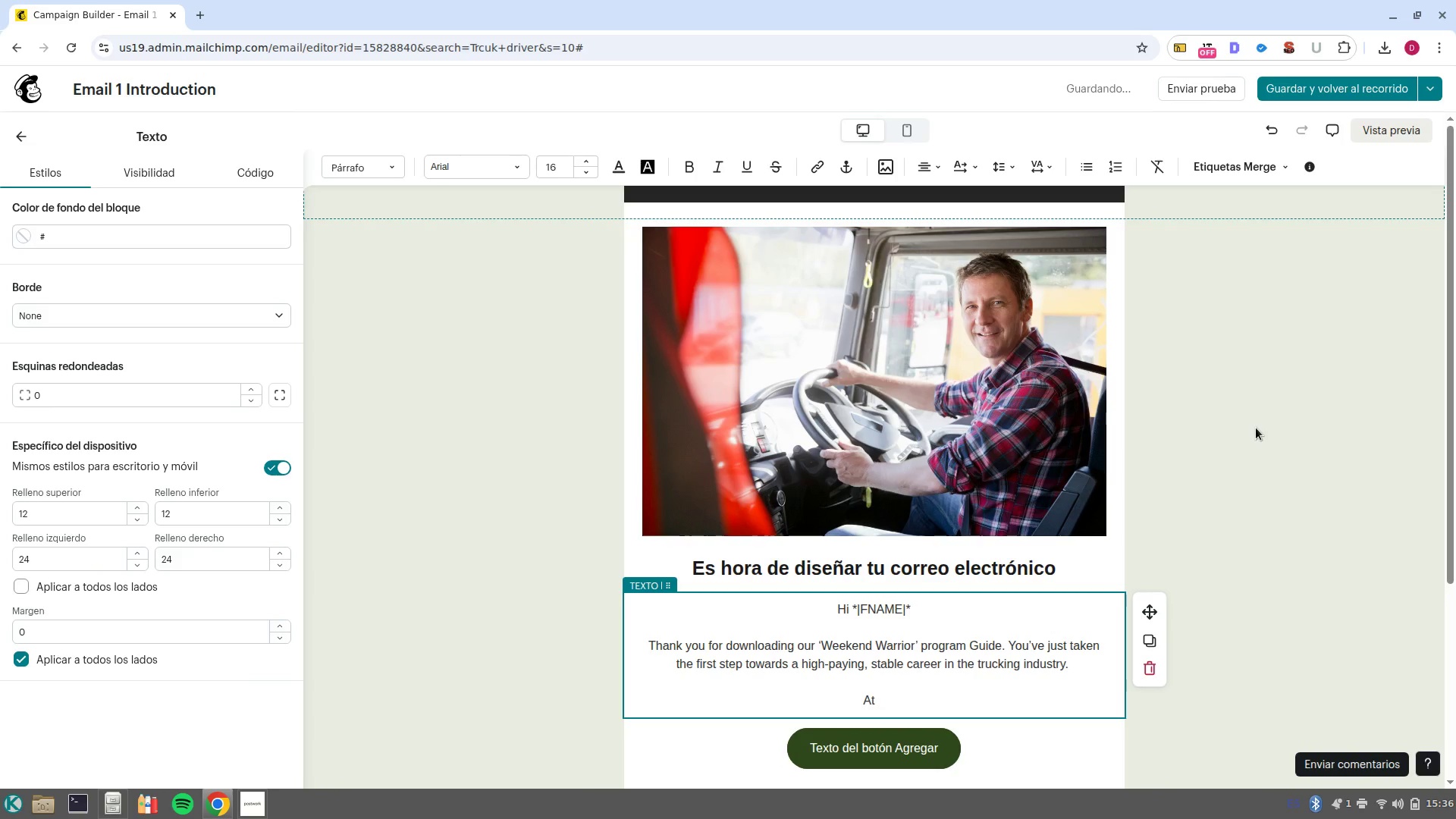 
scroll: coordinate [1256, 430], scroll_direction: up, amount: 8.0
 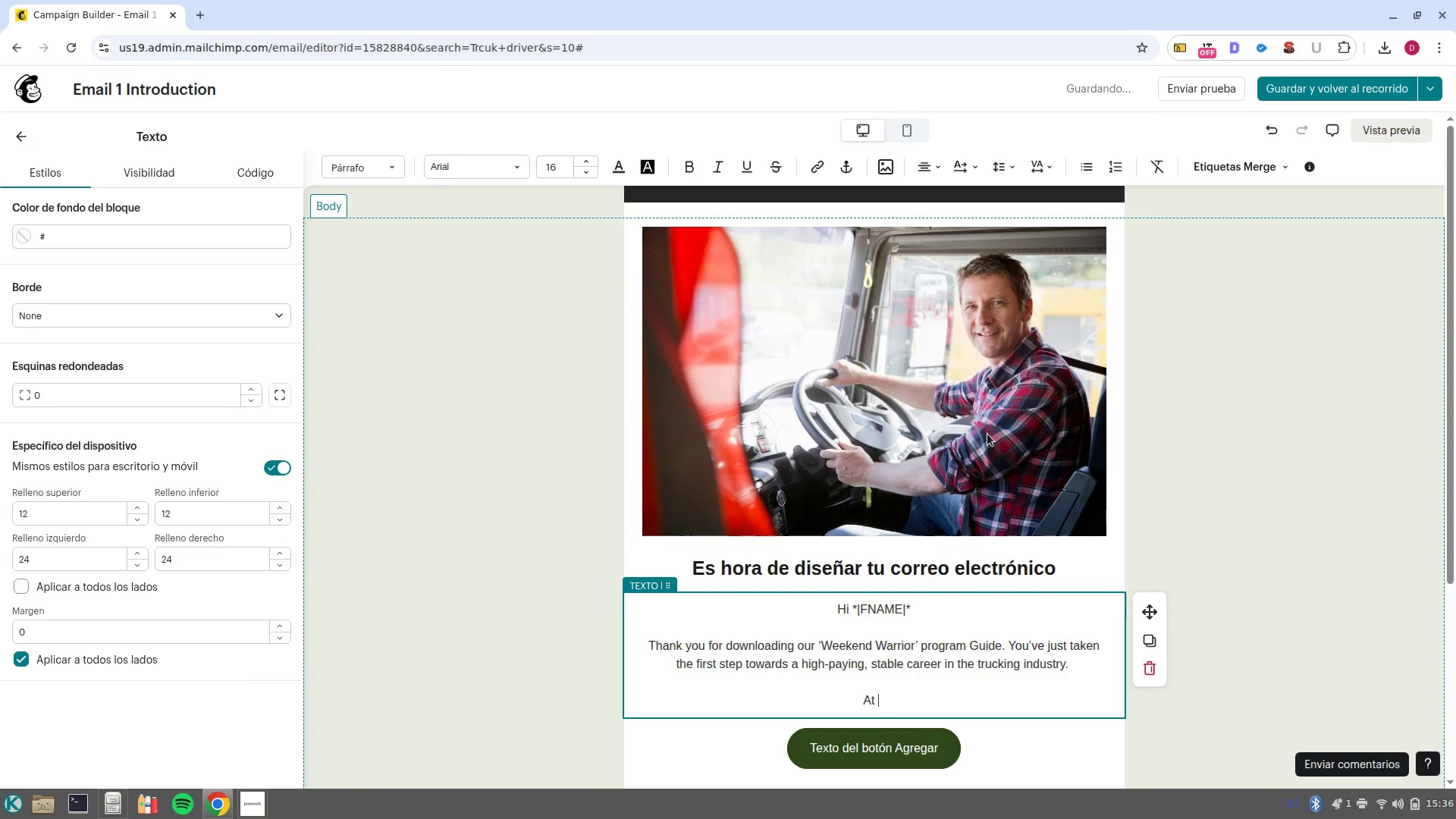 
left_click([1298, 468])
 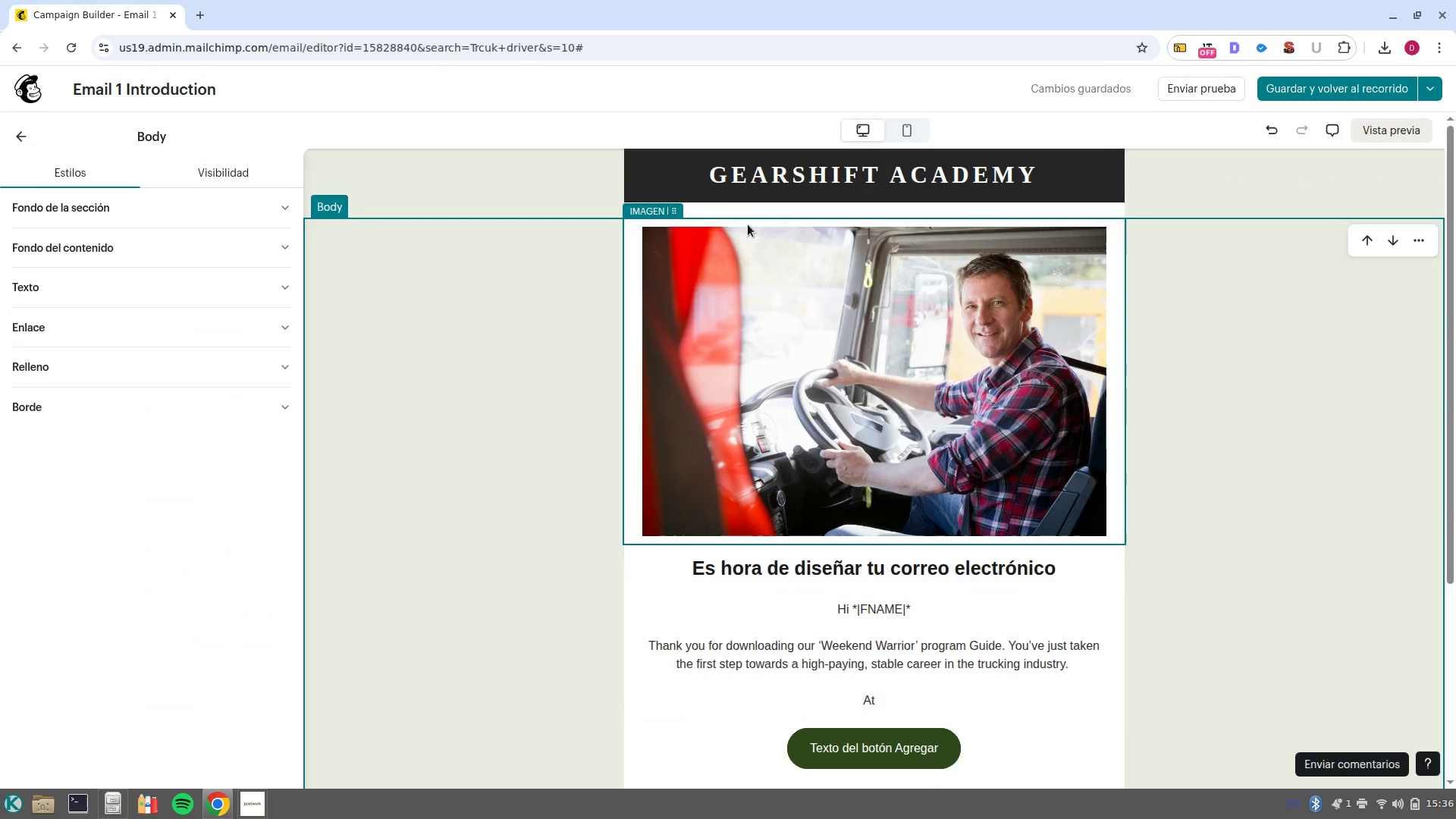 
scroll: coordinate [1298, 468], scroll_direction: up, amount: 10.0
 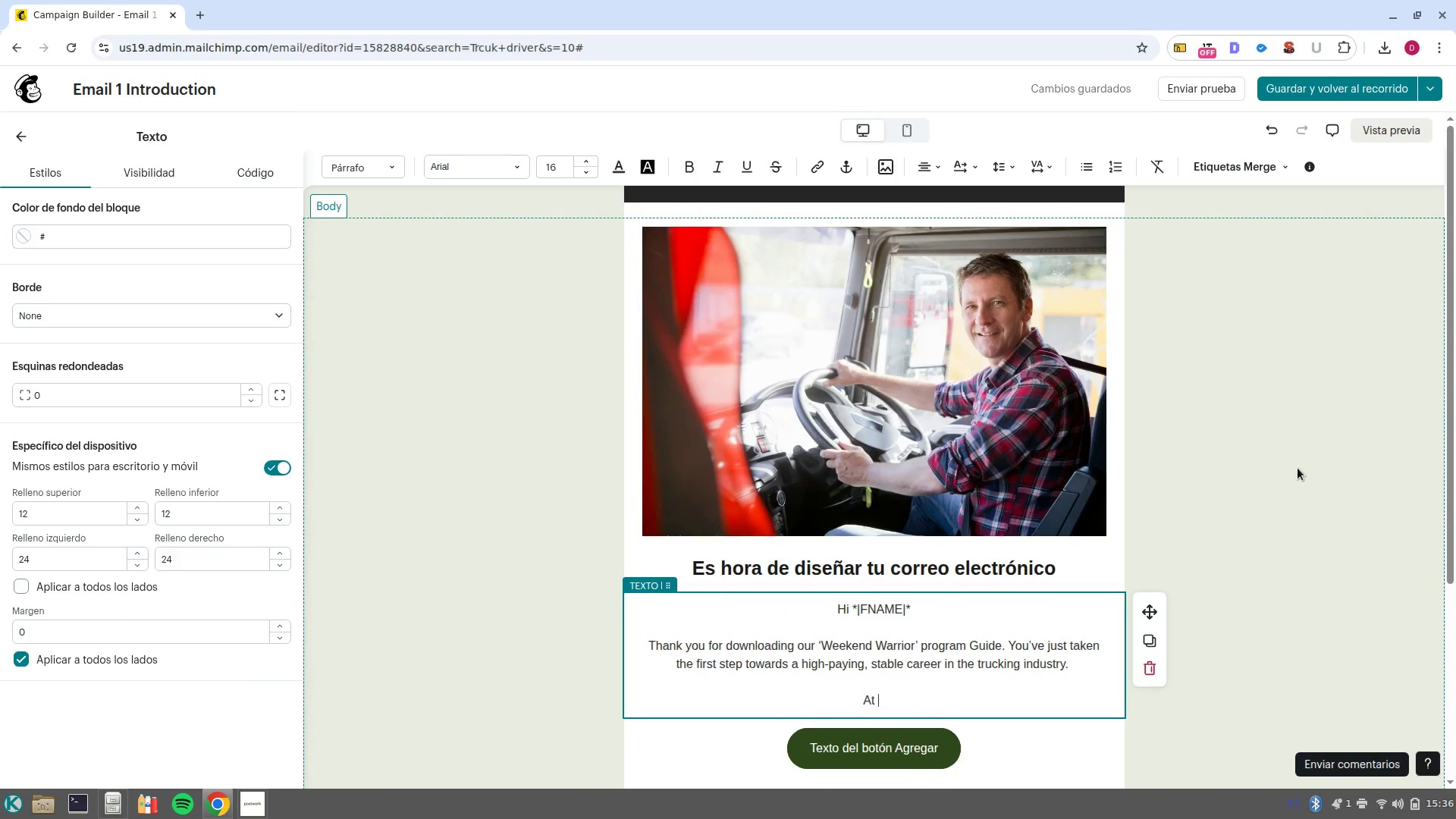 
left_click_drag(start_coordinate=[712, 184], to_coordinate=[1055, 204])
 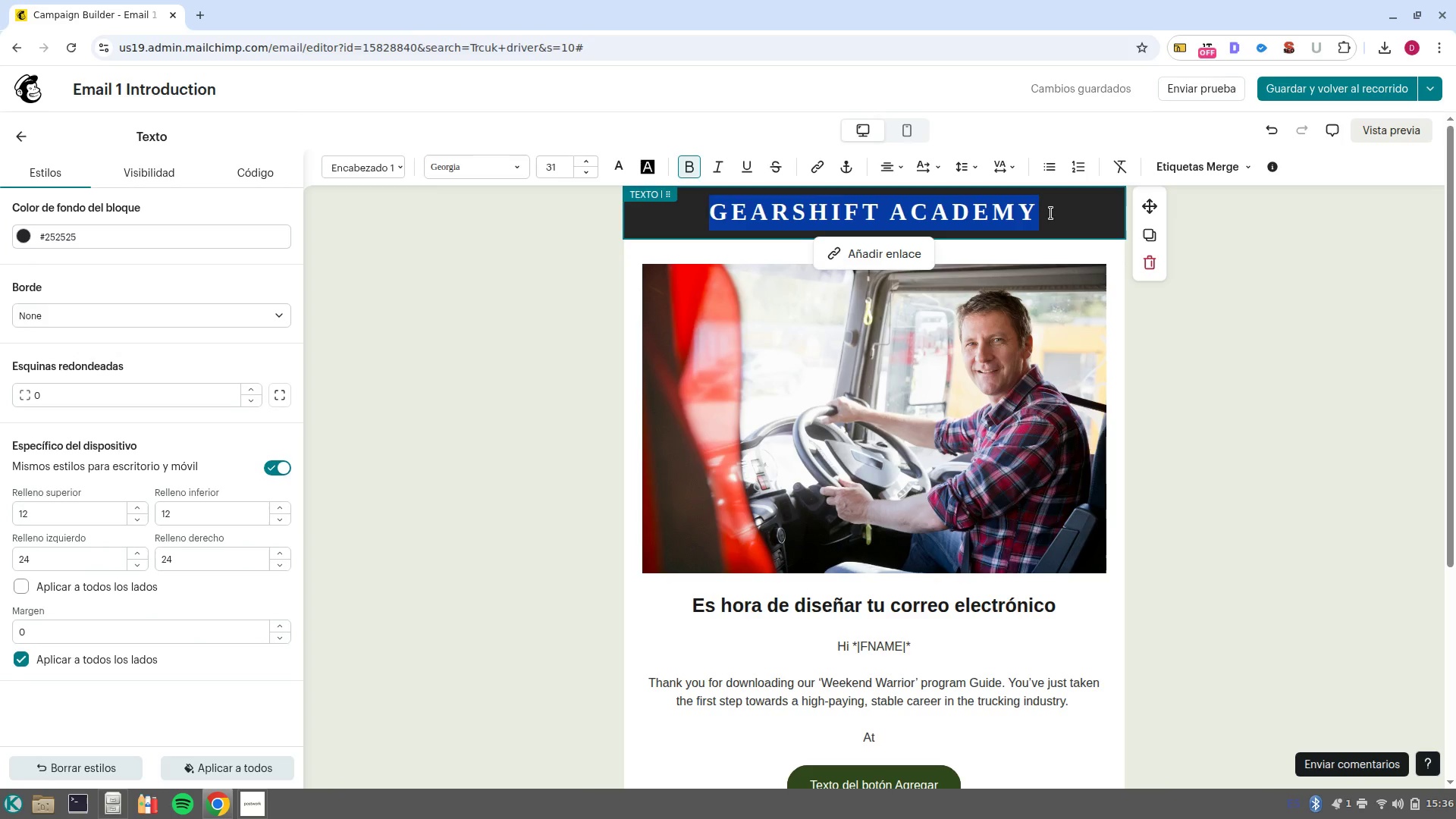 
key(Control+C)
 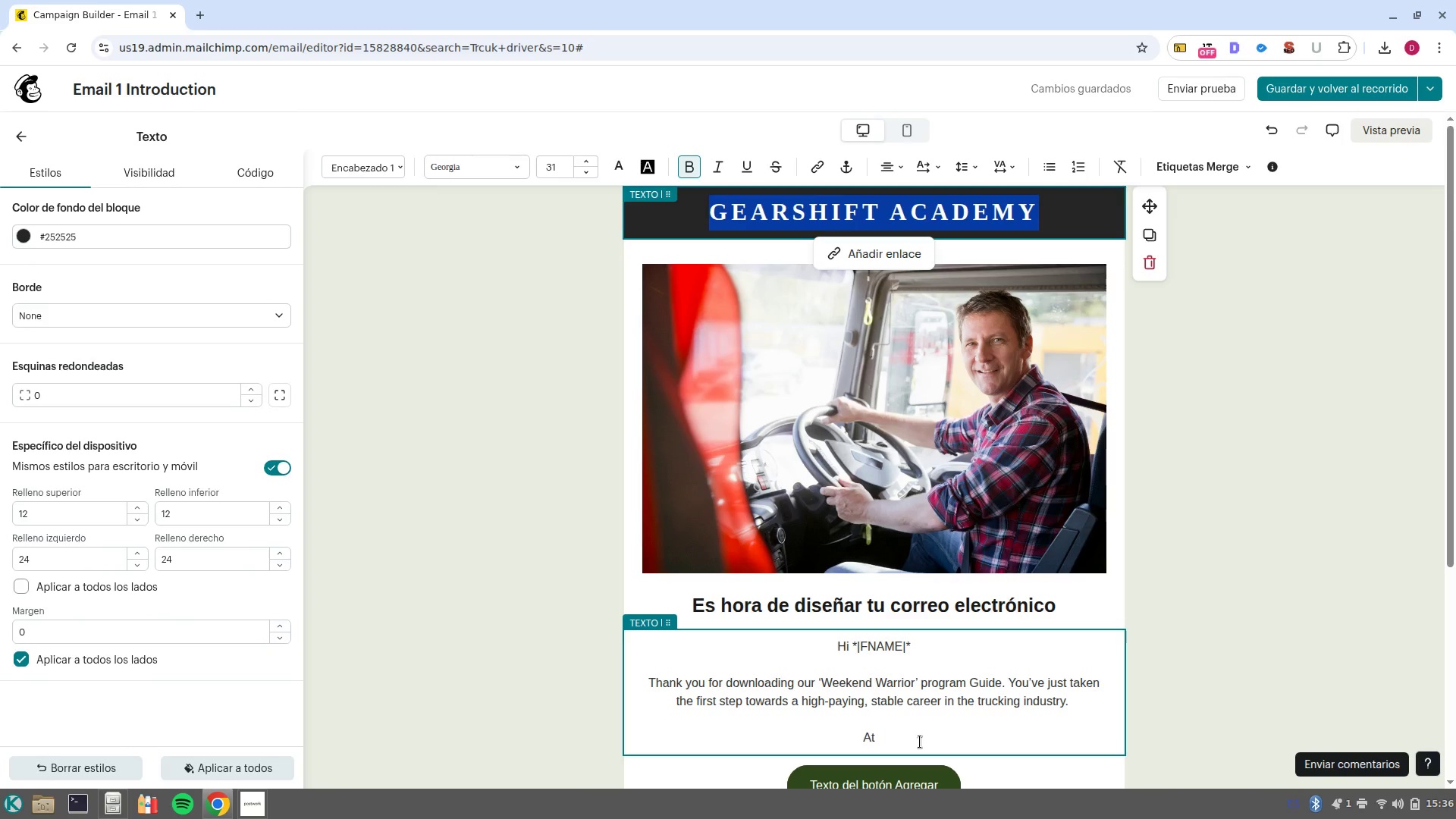 
left_click([920, 742])
 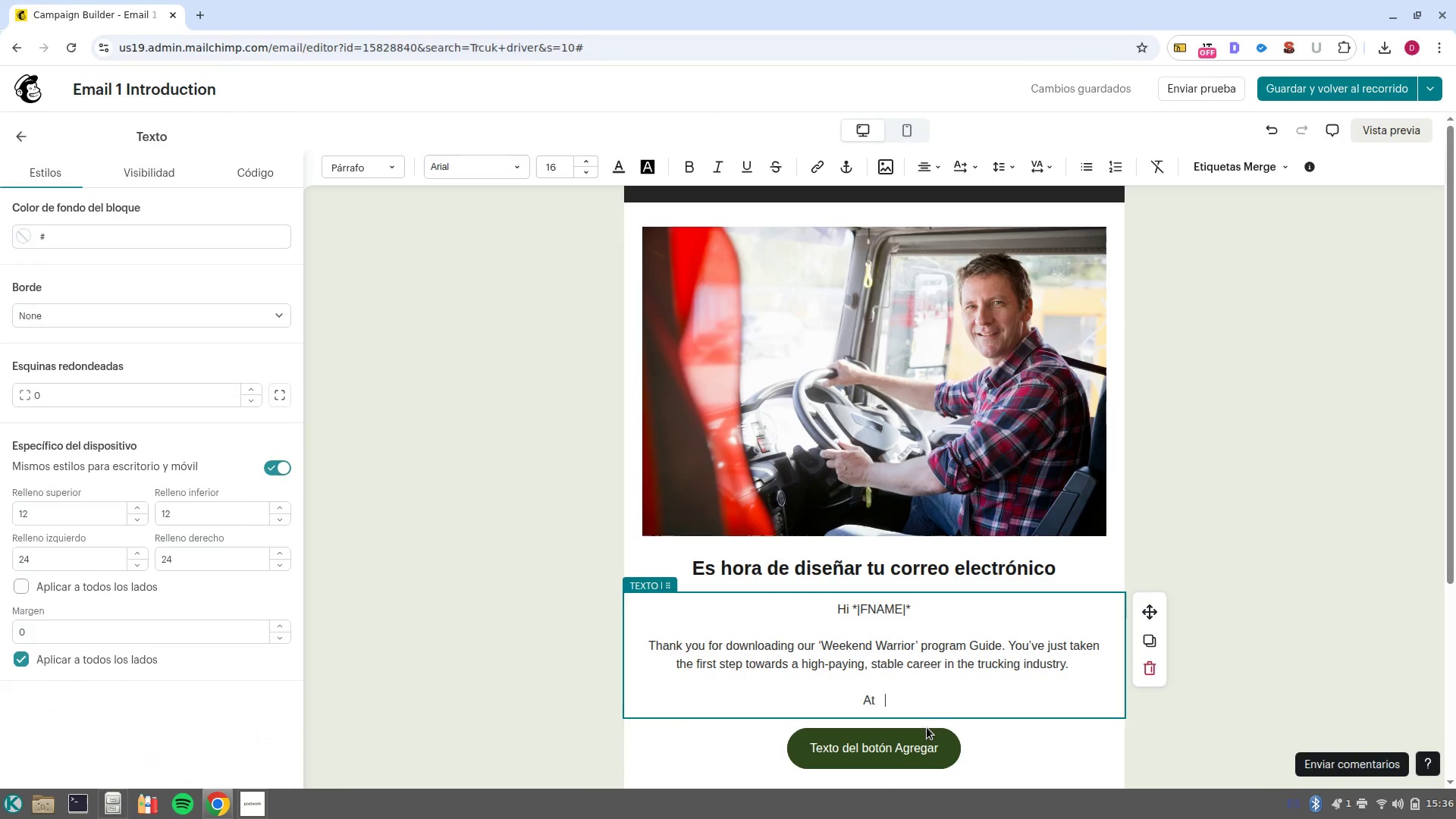 
key(Control+Shift+V)
 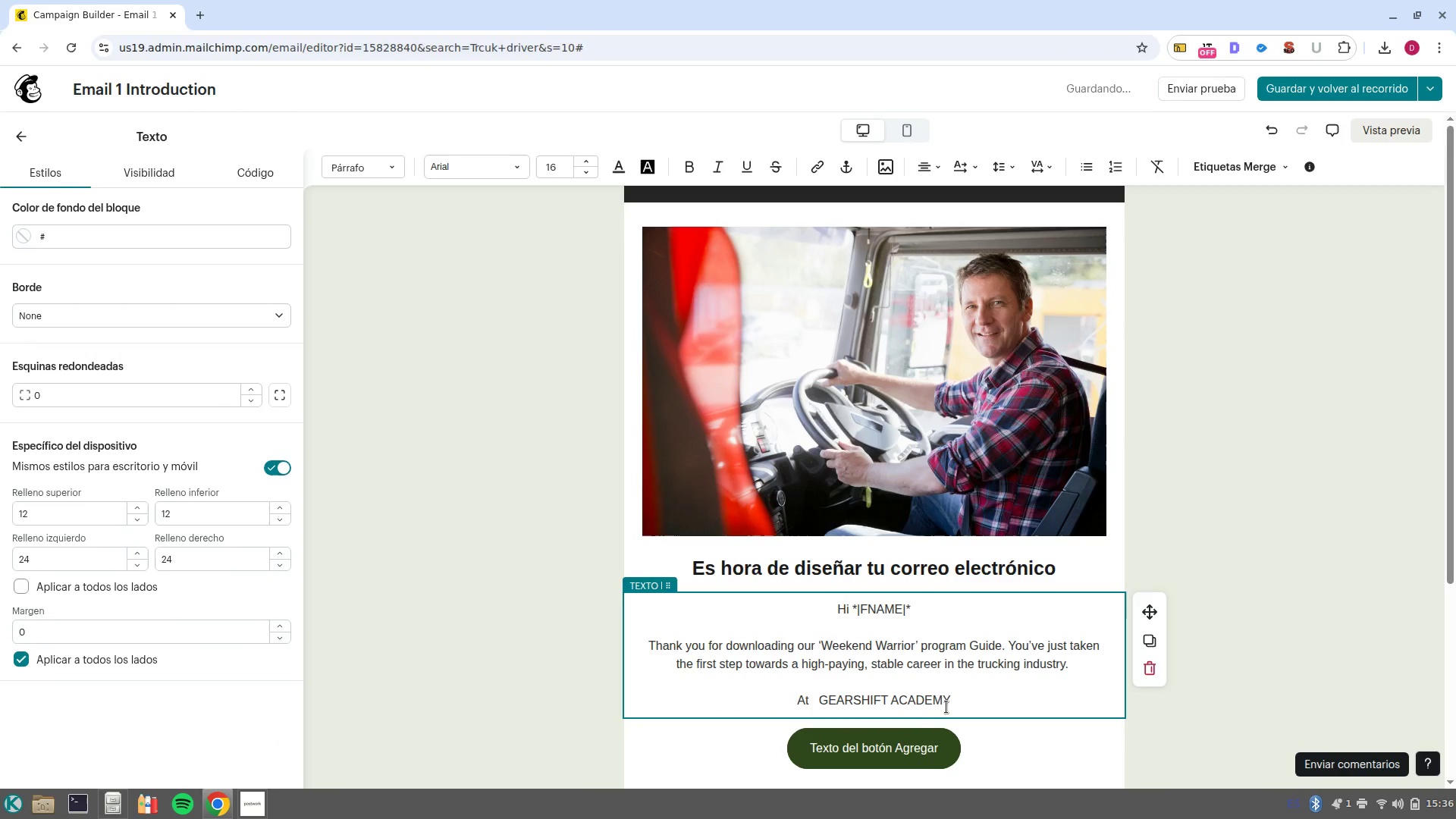 
key(Control+ControlLeft)
 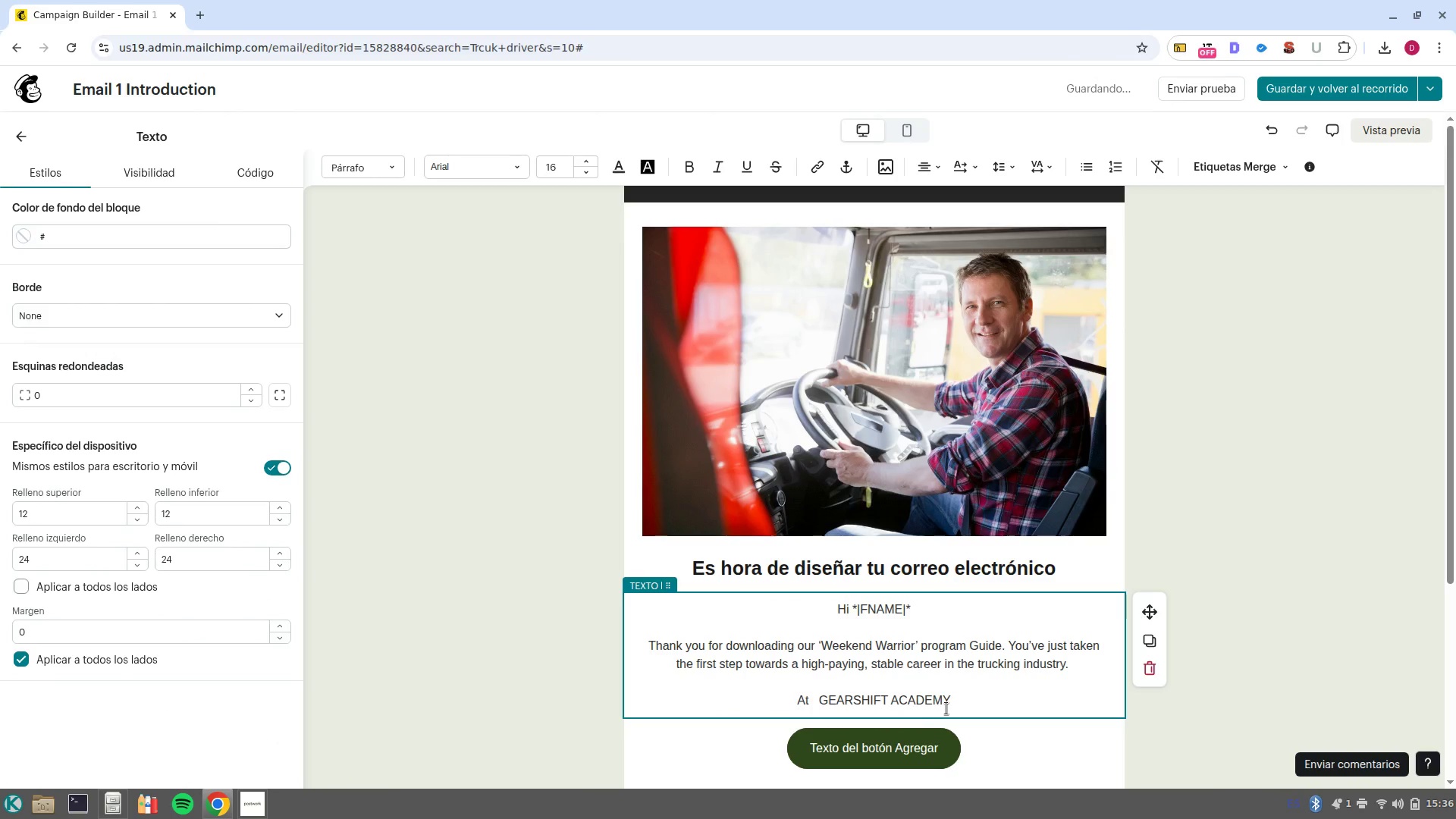 
key(Control+Z)
 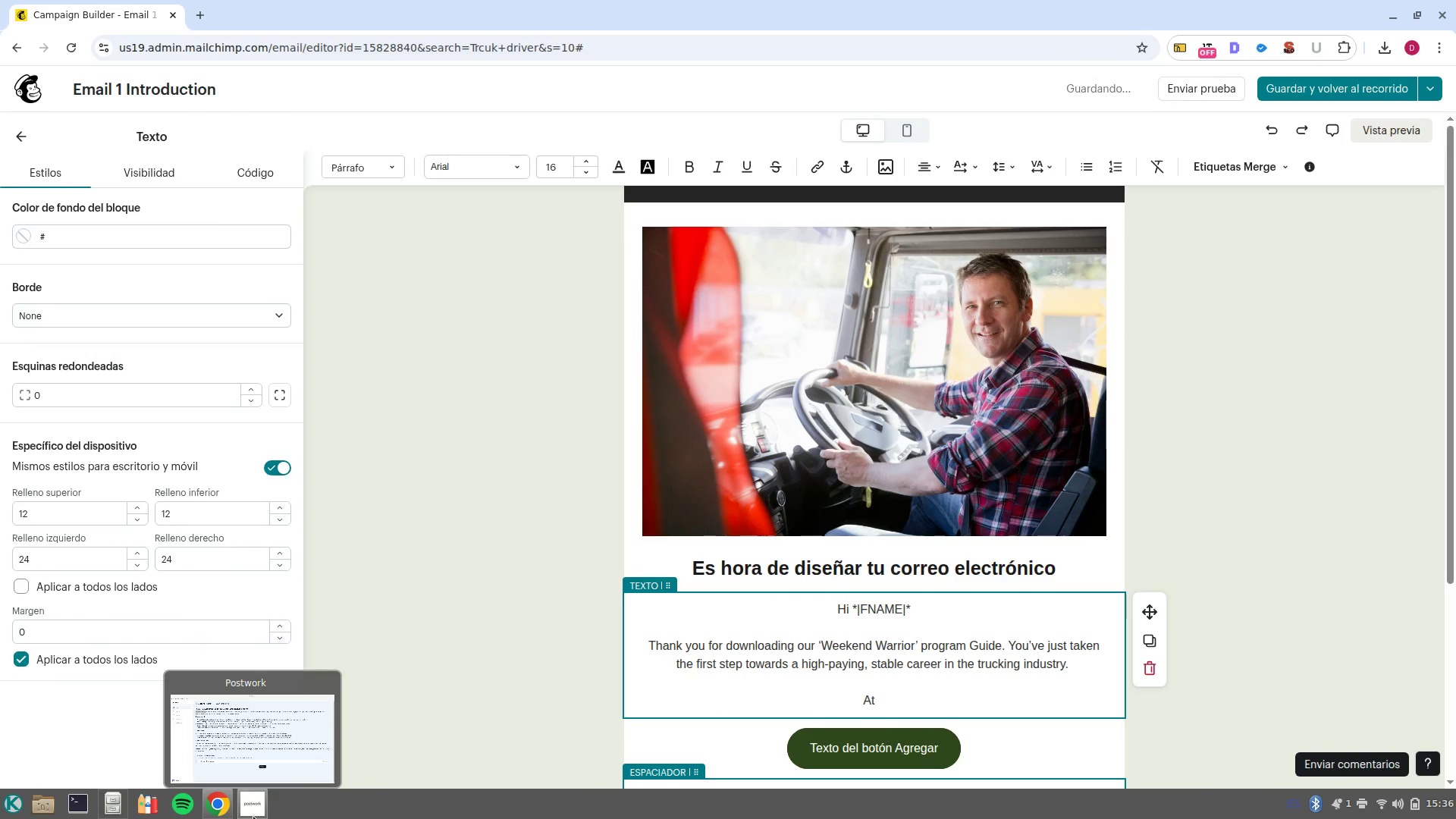 
left_click([225, 720])